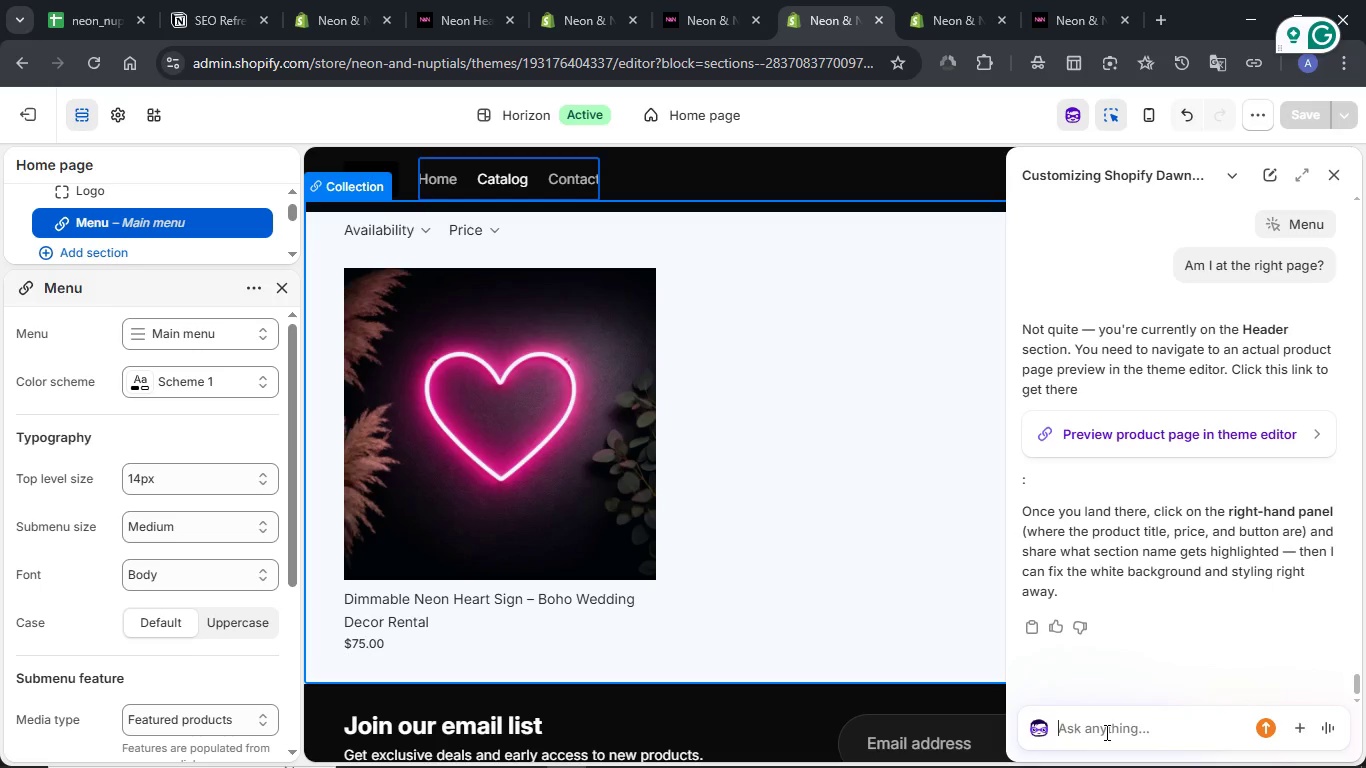 
double_click([488, 596])
 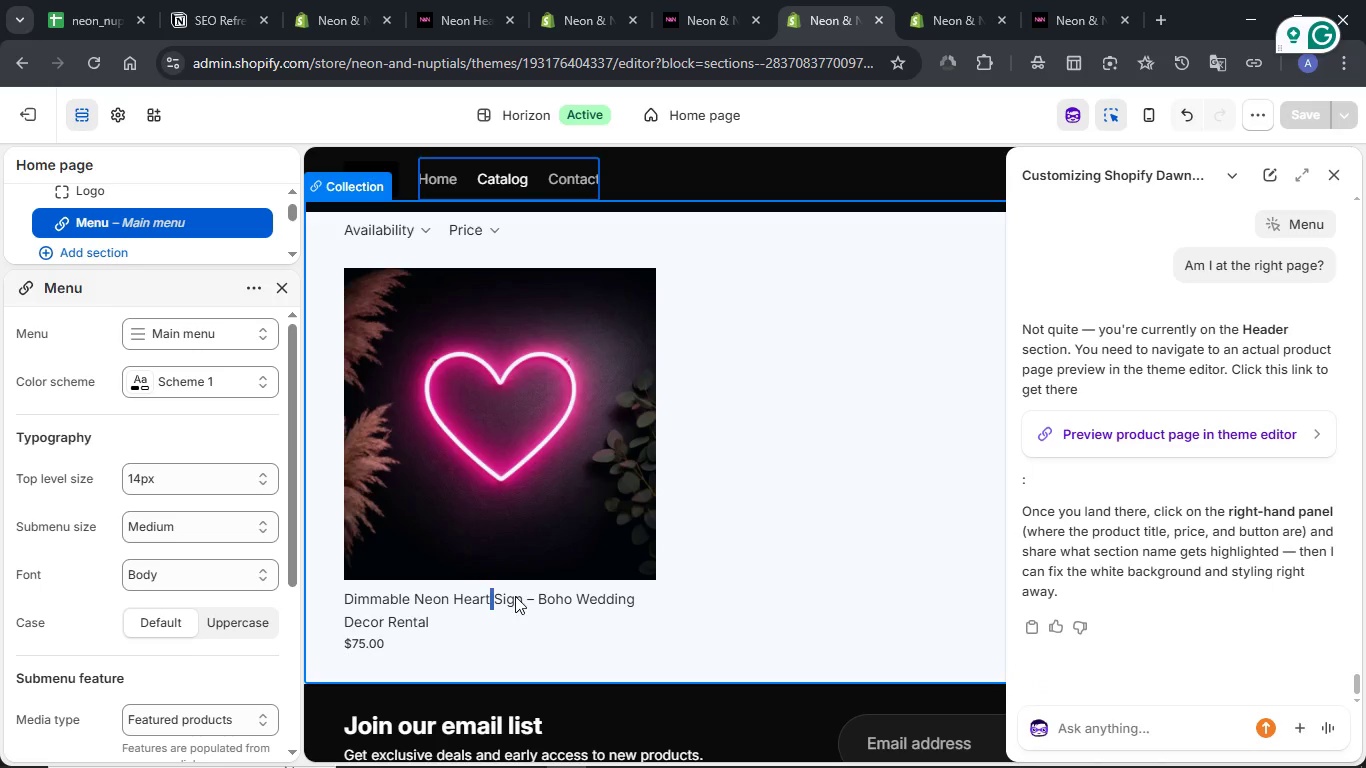 
double_click([527, 596])
 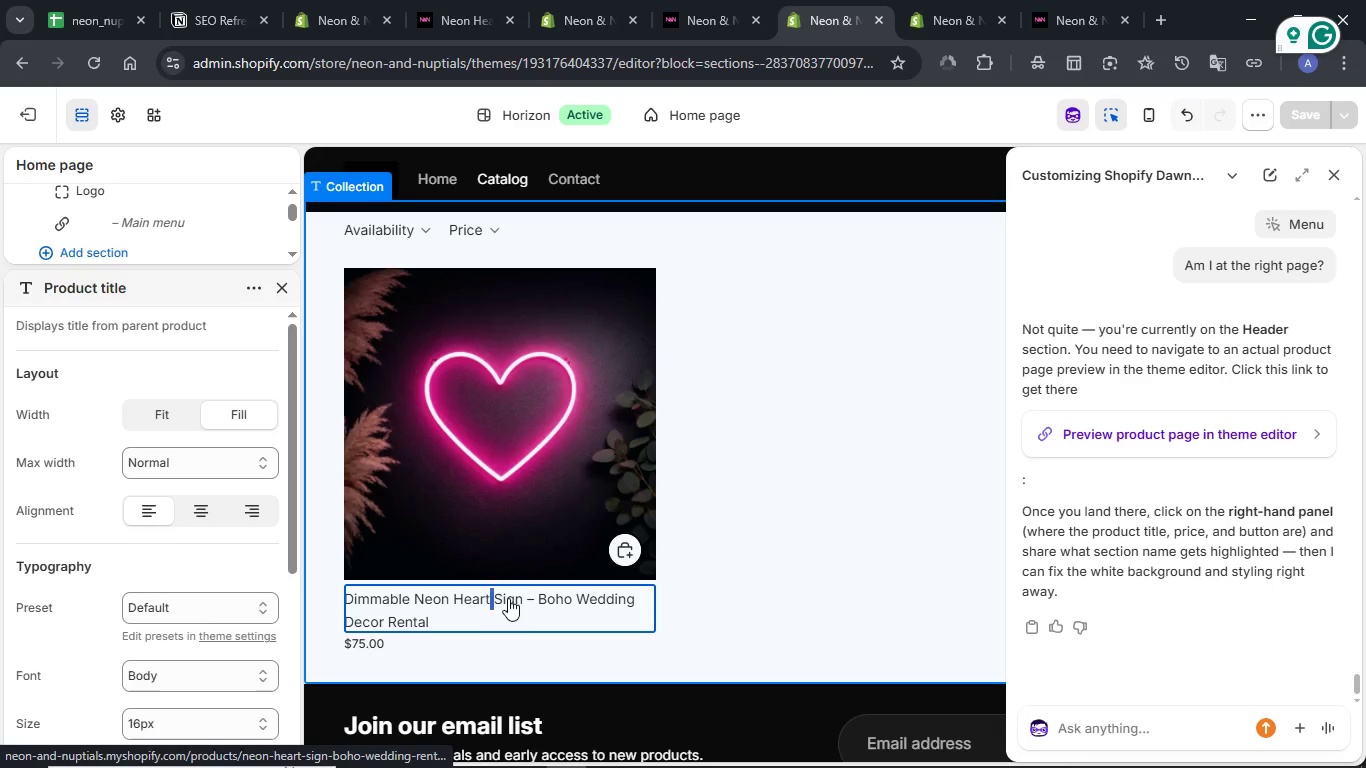 
double_click([422, 593])
 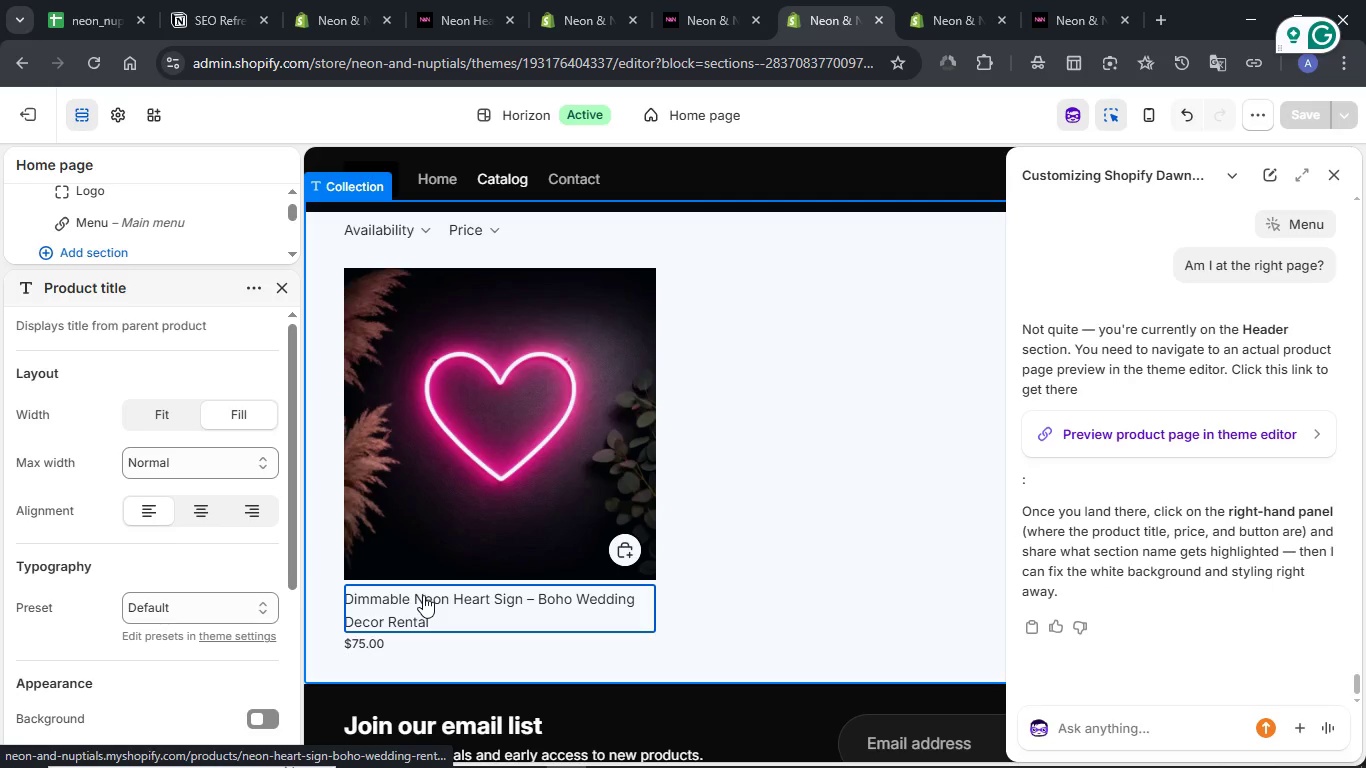 
triple_click([422, 593])
 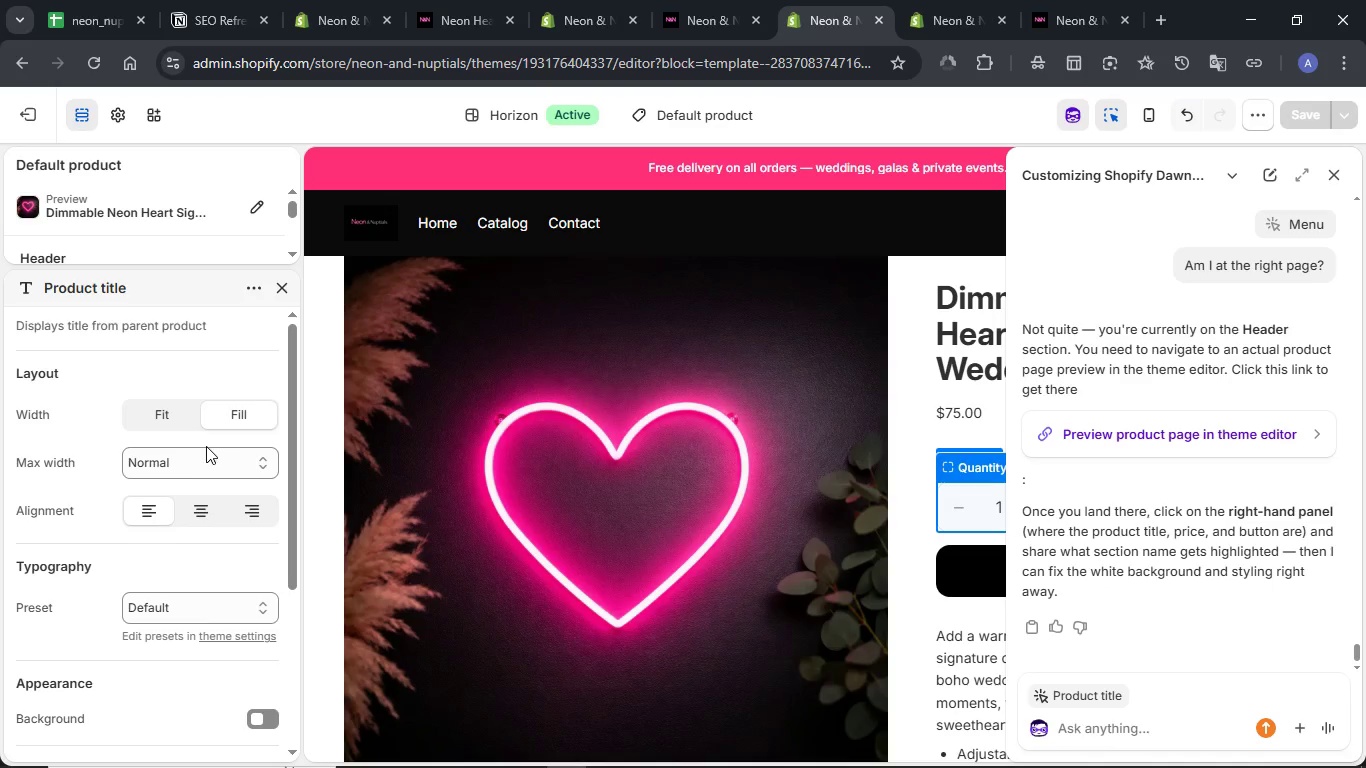 
wait(35.62)
 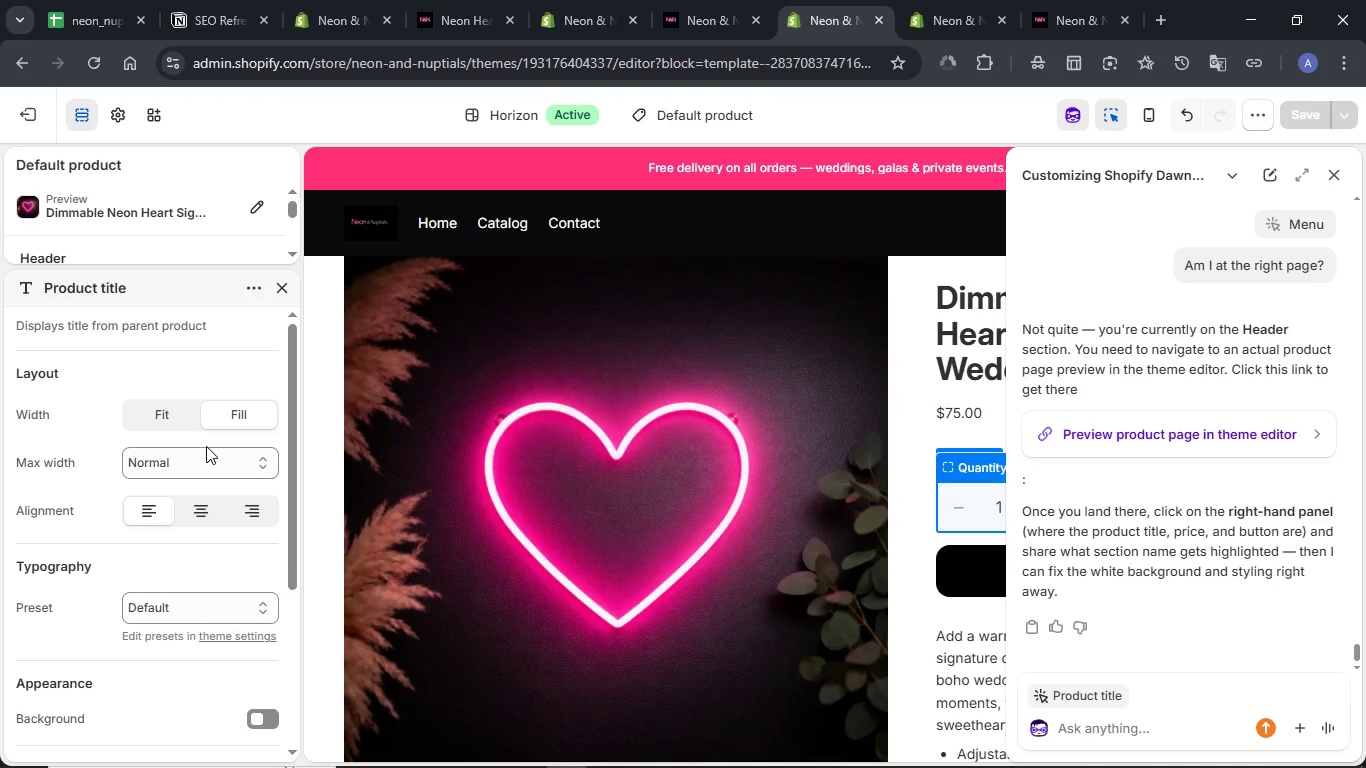 
scroll: coordinate [64, 423], scroll_direction: down, amount: 1.0
 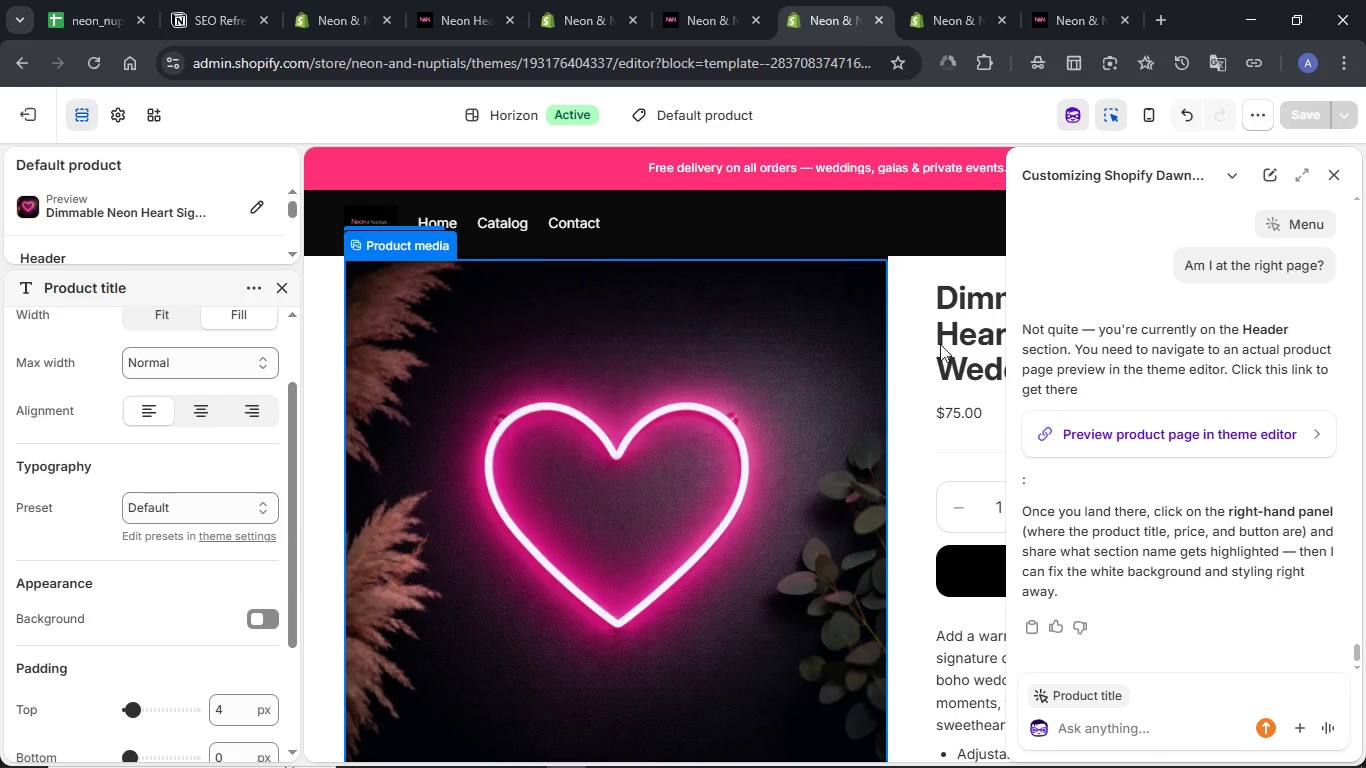 
double_click([956, 342])
 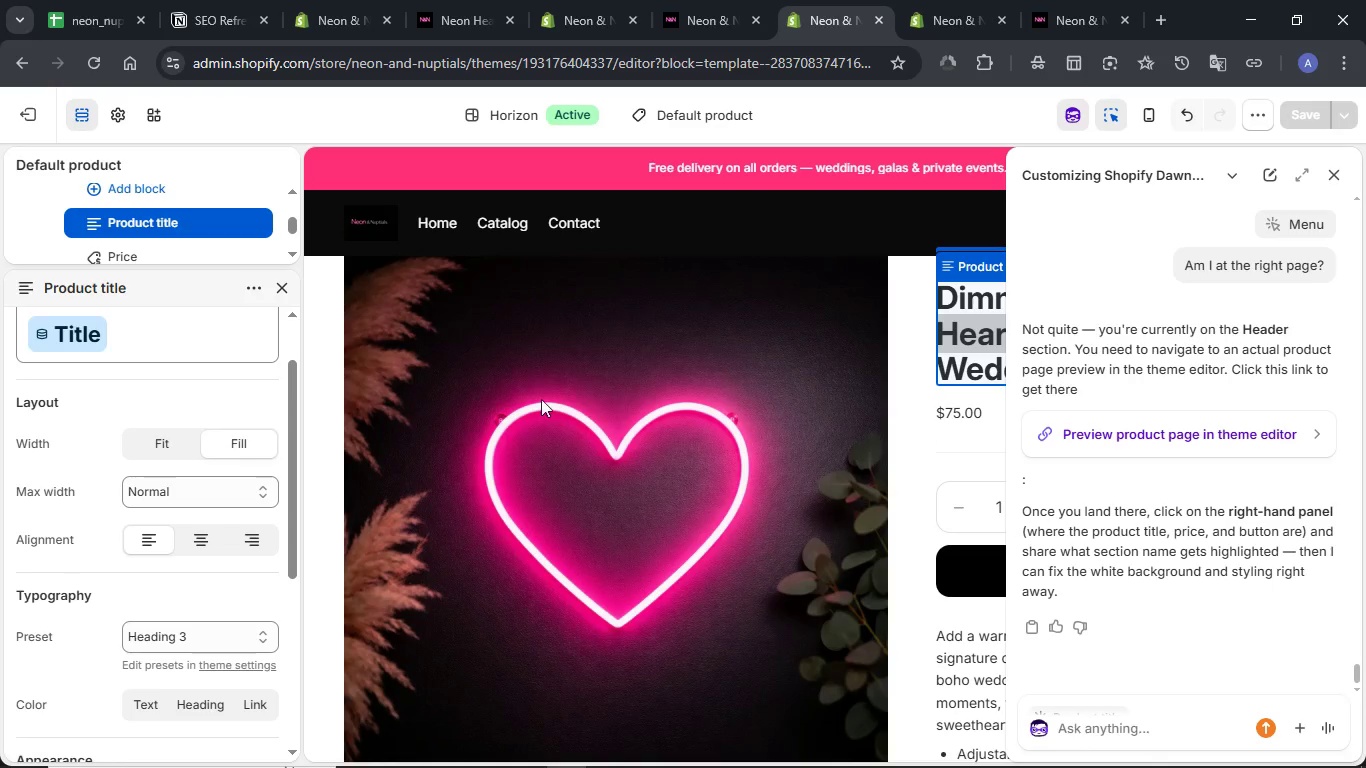 
scroll: coordinate [136, 439], scroll_direction: up, amount: 1.0
 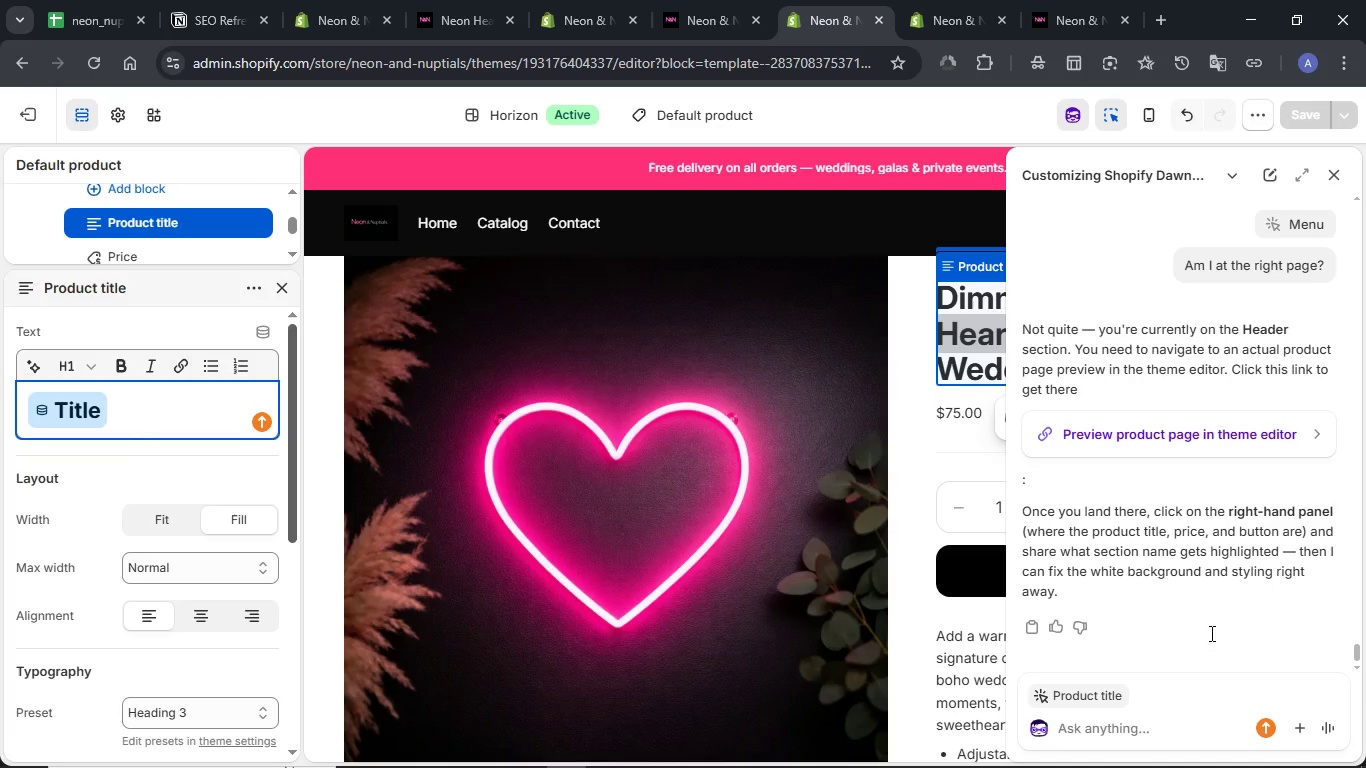 
left_click([1082, 731])
 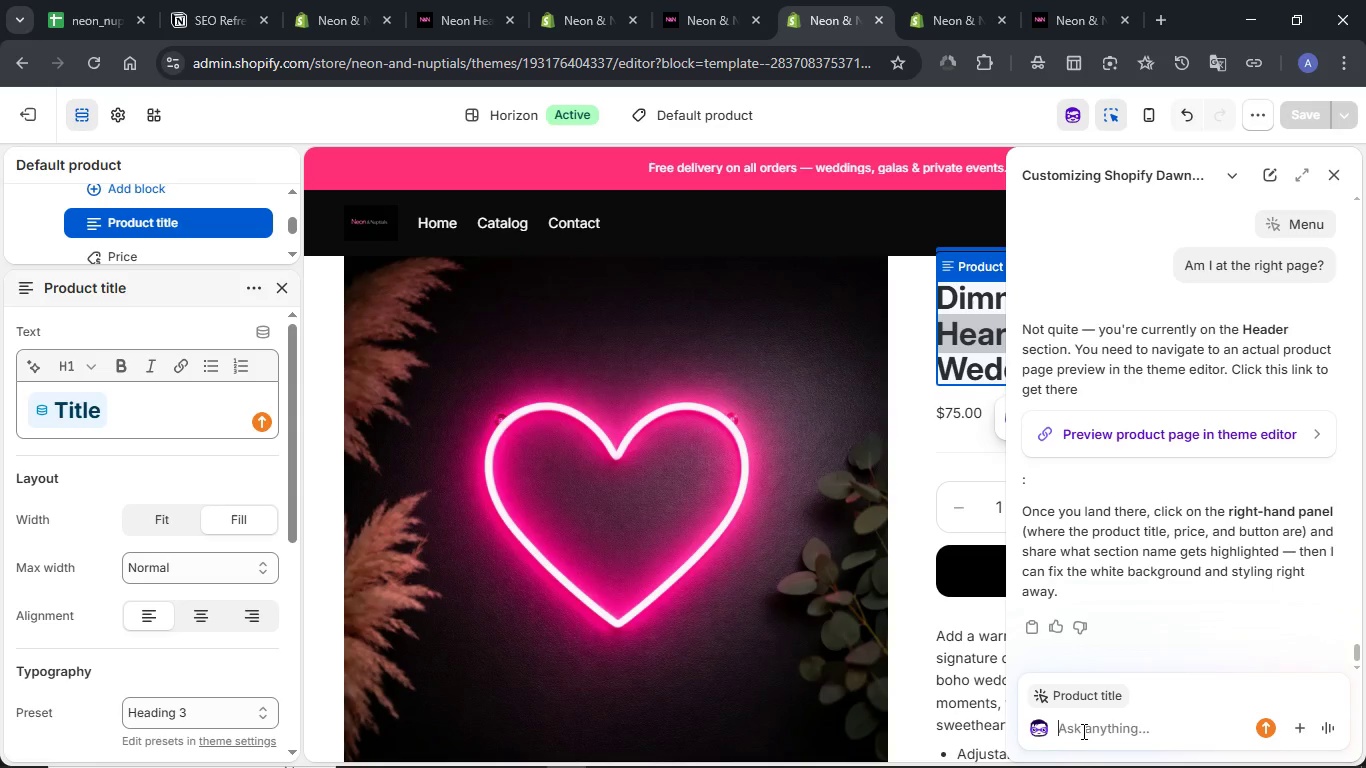 
type(Here)
key(NumpadEnter)
 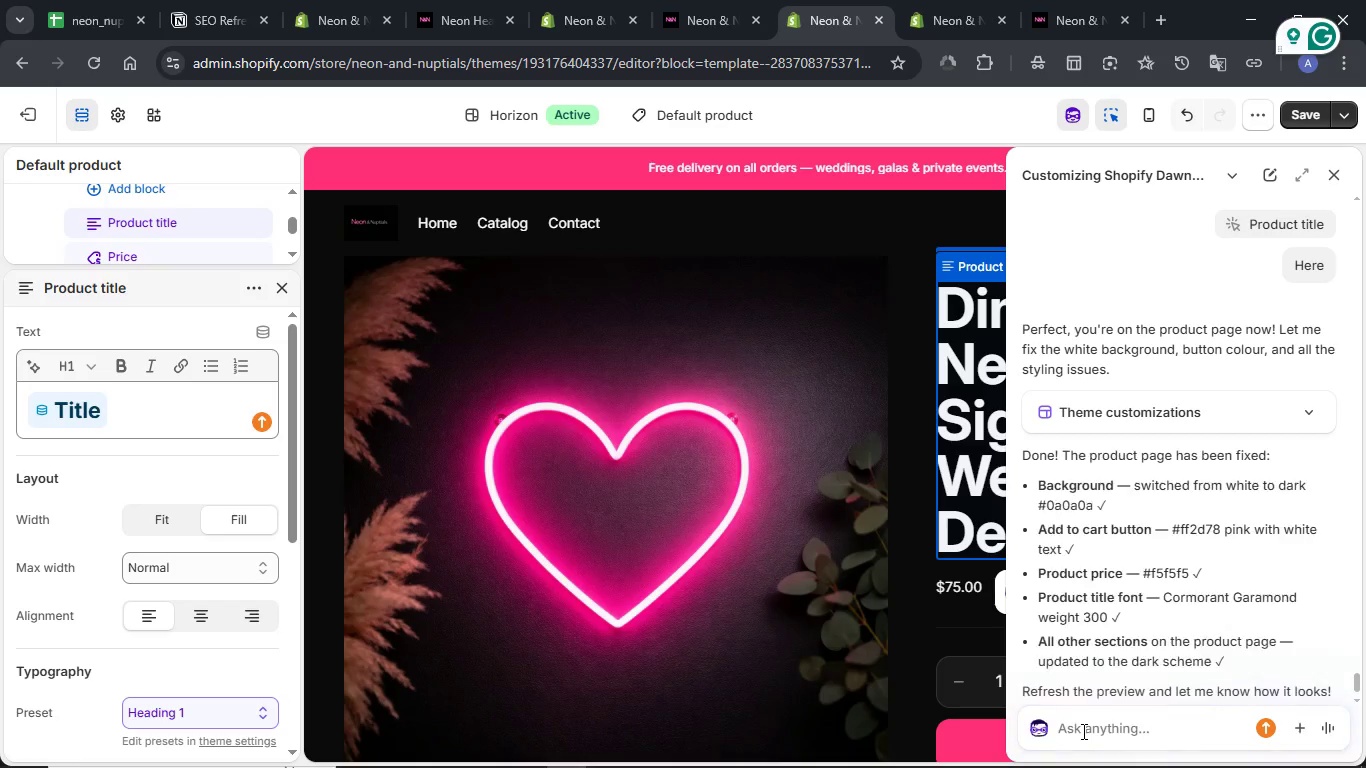 
wait(43.91)
 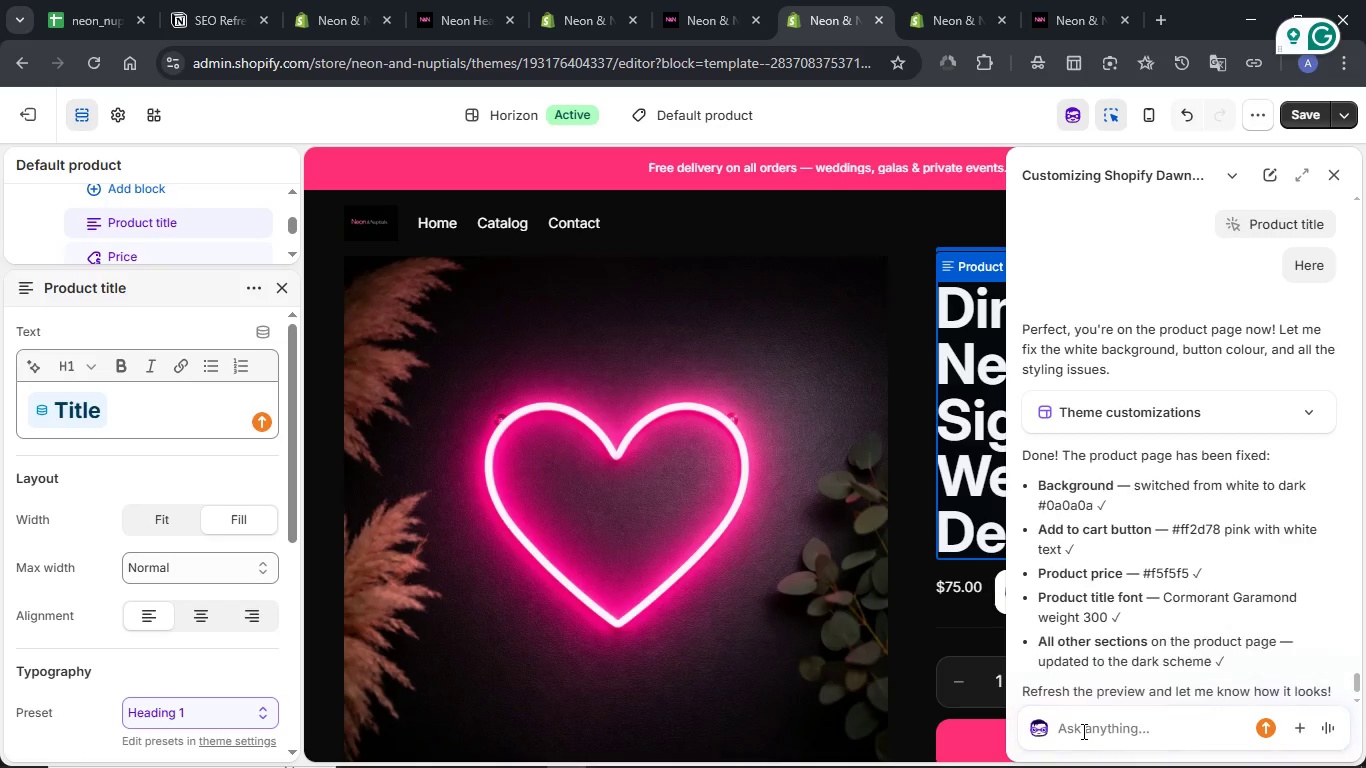 
scroll: coordinate [1132, 552], scroll_direction: down, amount: 2.0
 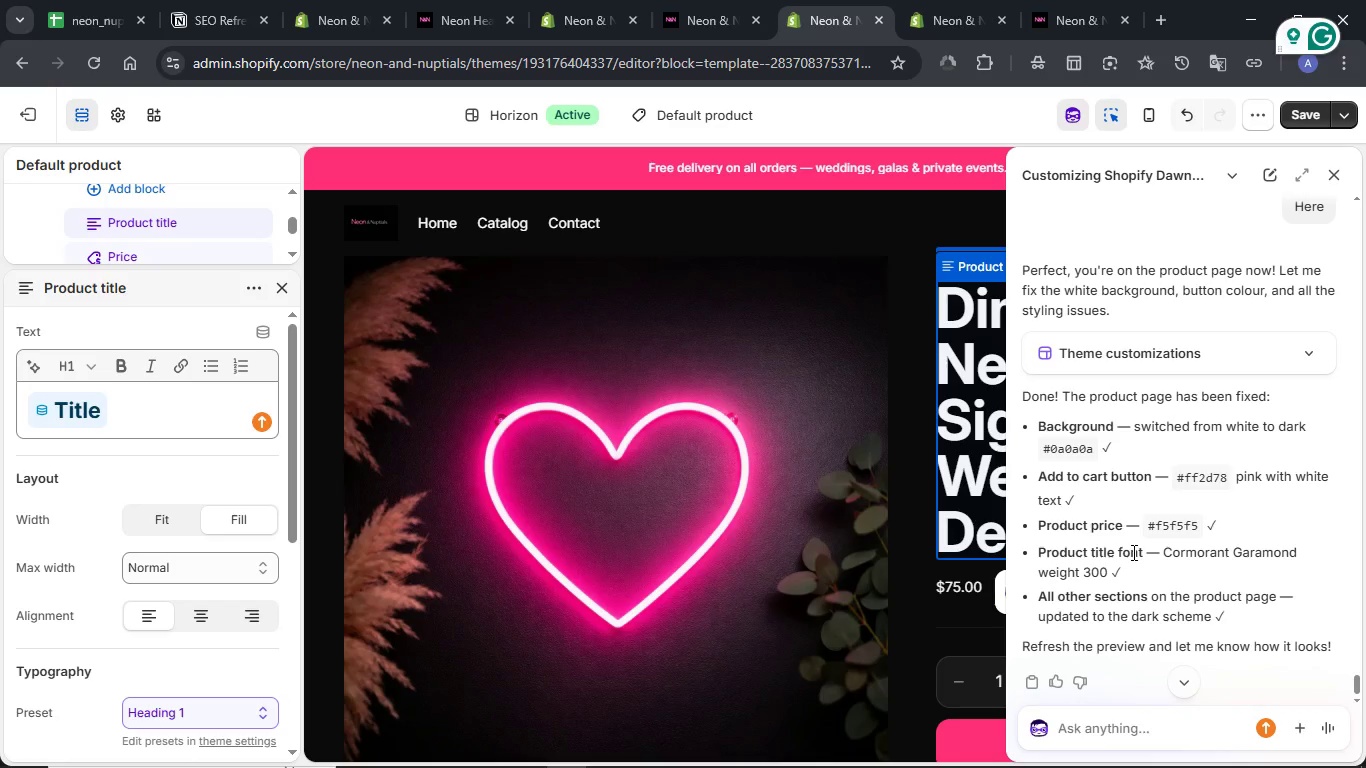 
left_click([1313, 112])
 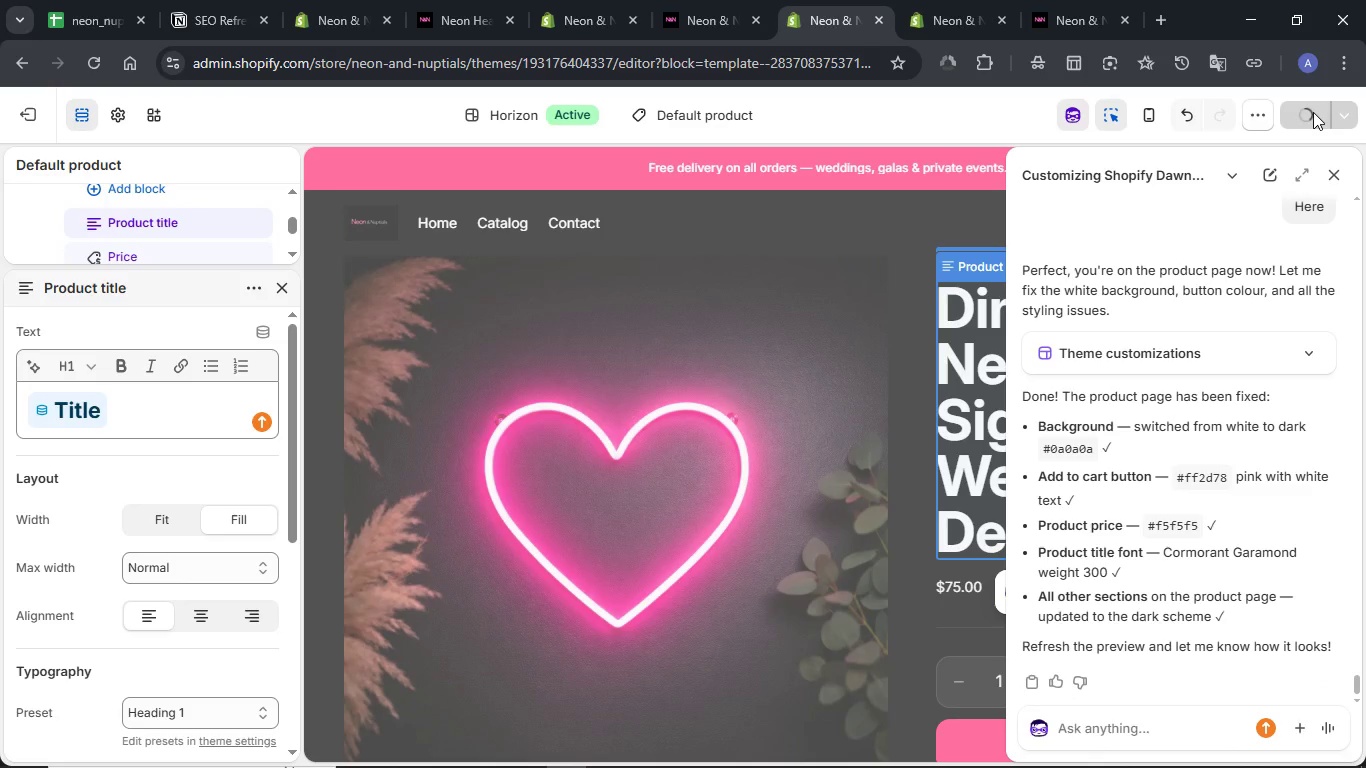 
wait(7.59)
 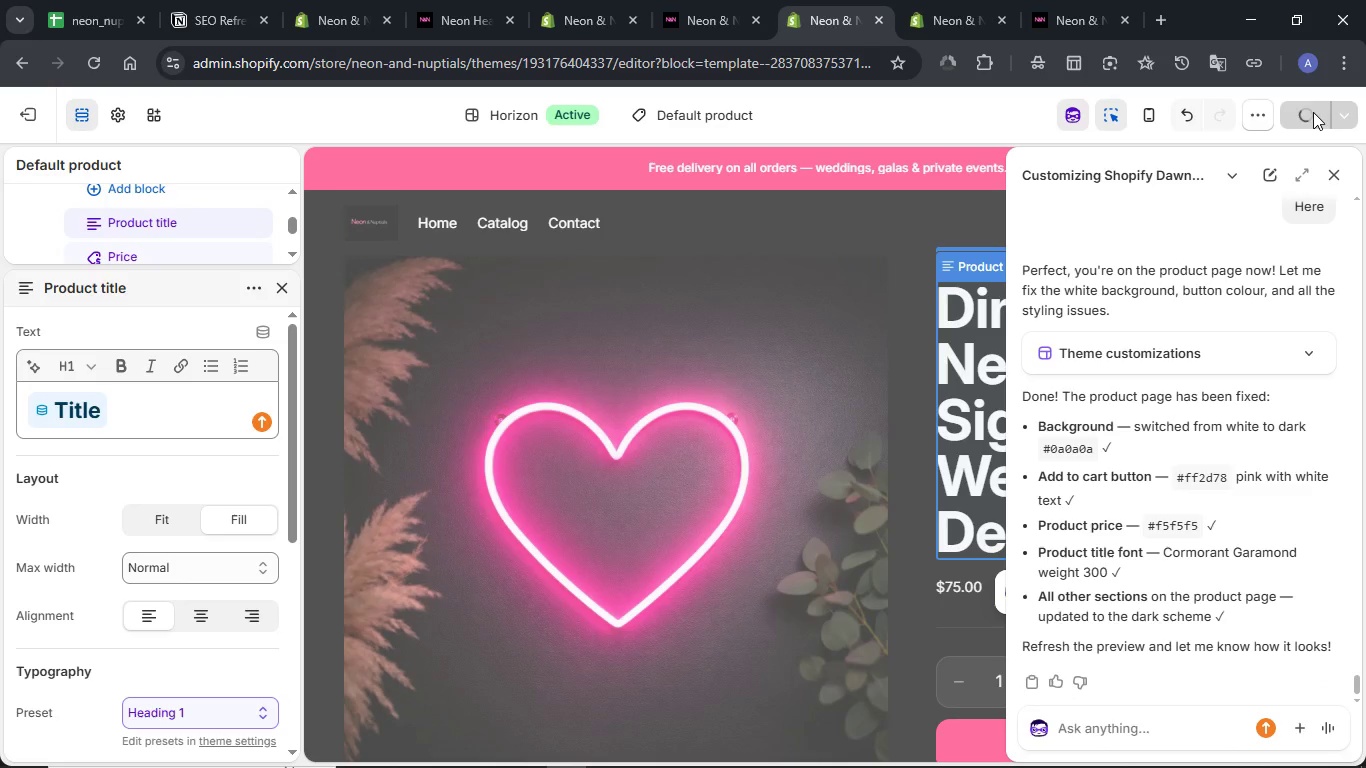 
left_click([456, 4])
 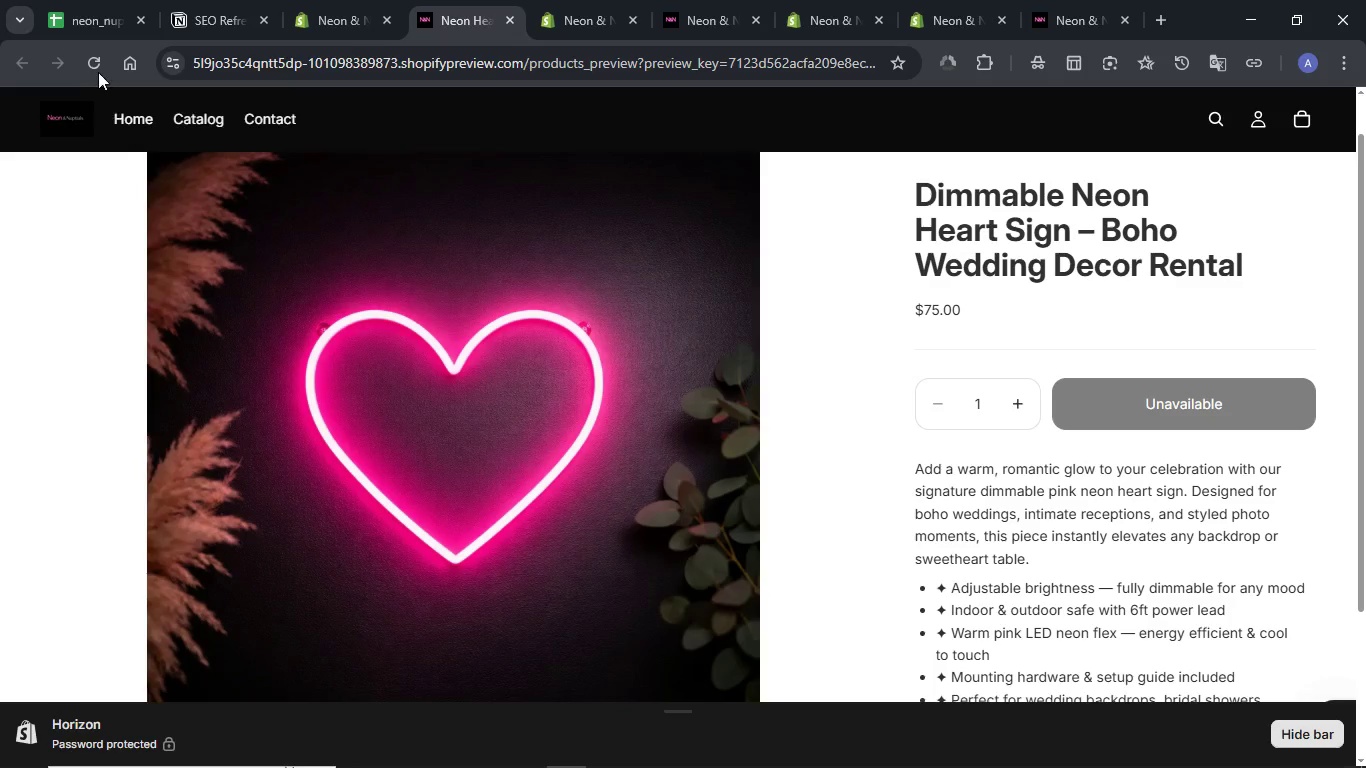 
left_click([92, 65])
 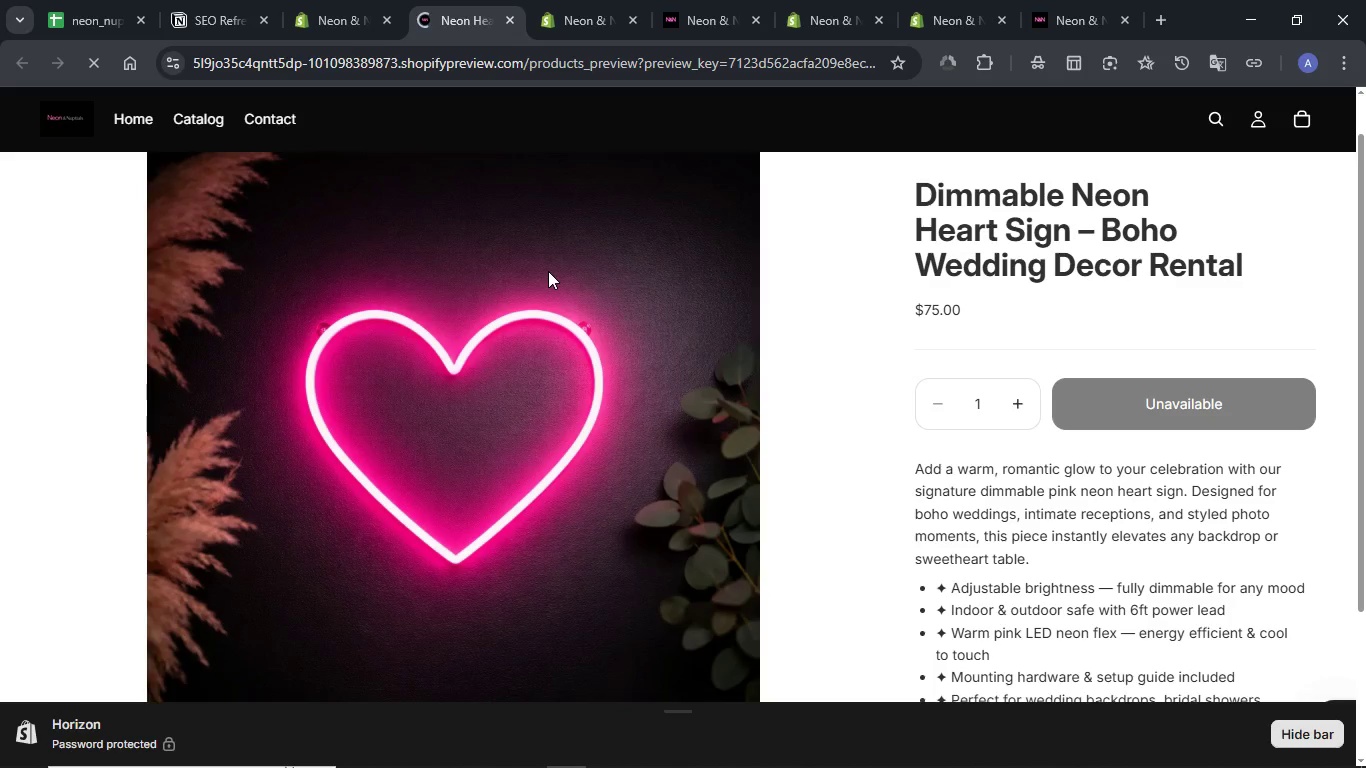 
wait(8.06)
 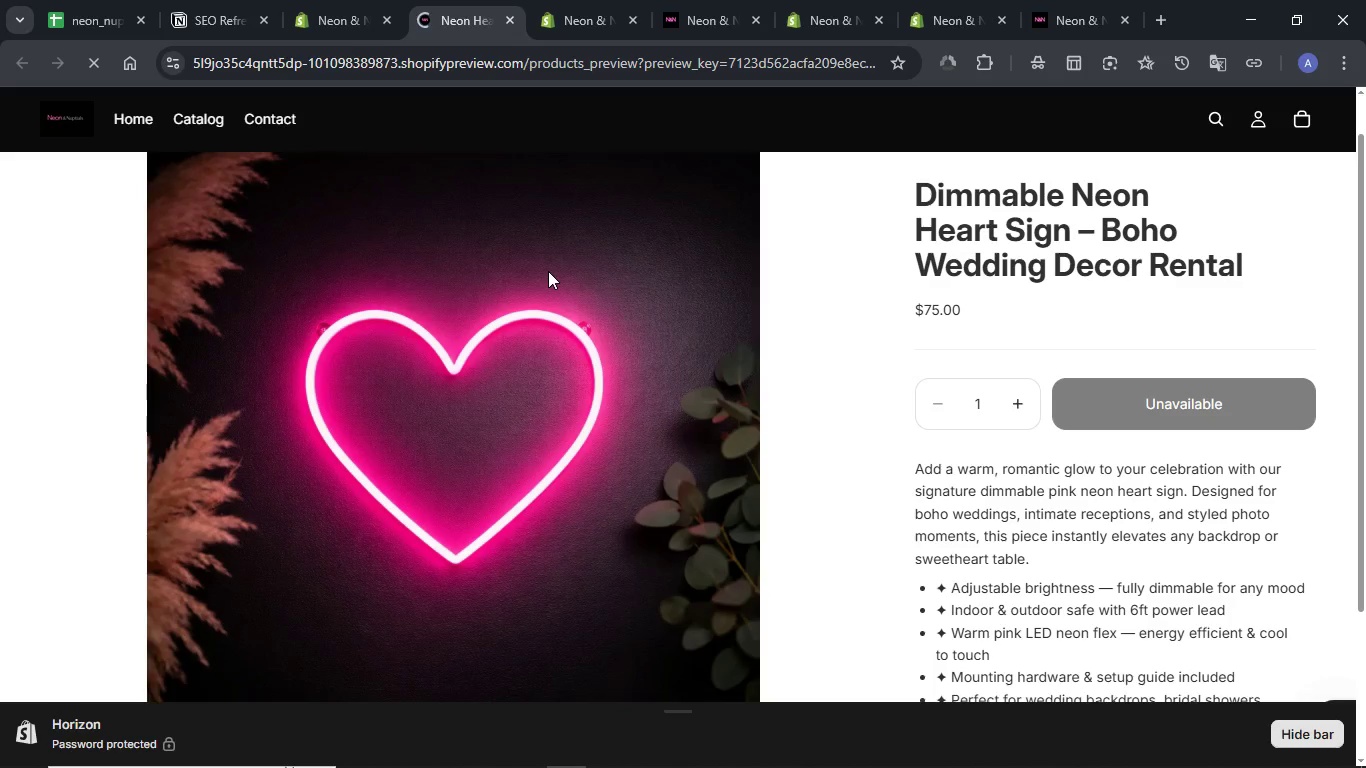 
scroll: coordinate [1057, 308], scroll_direction: down, amount: 2.0
 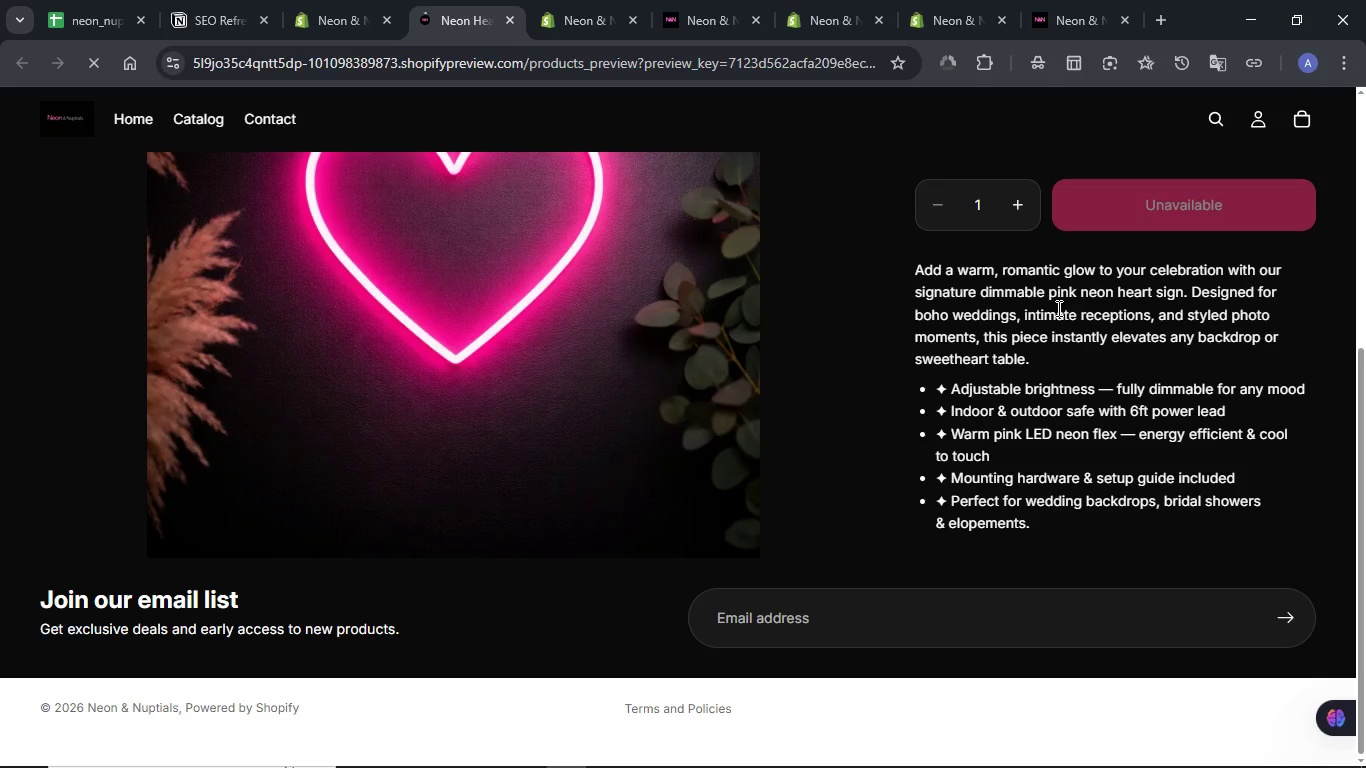 
wait(5.92)
 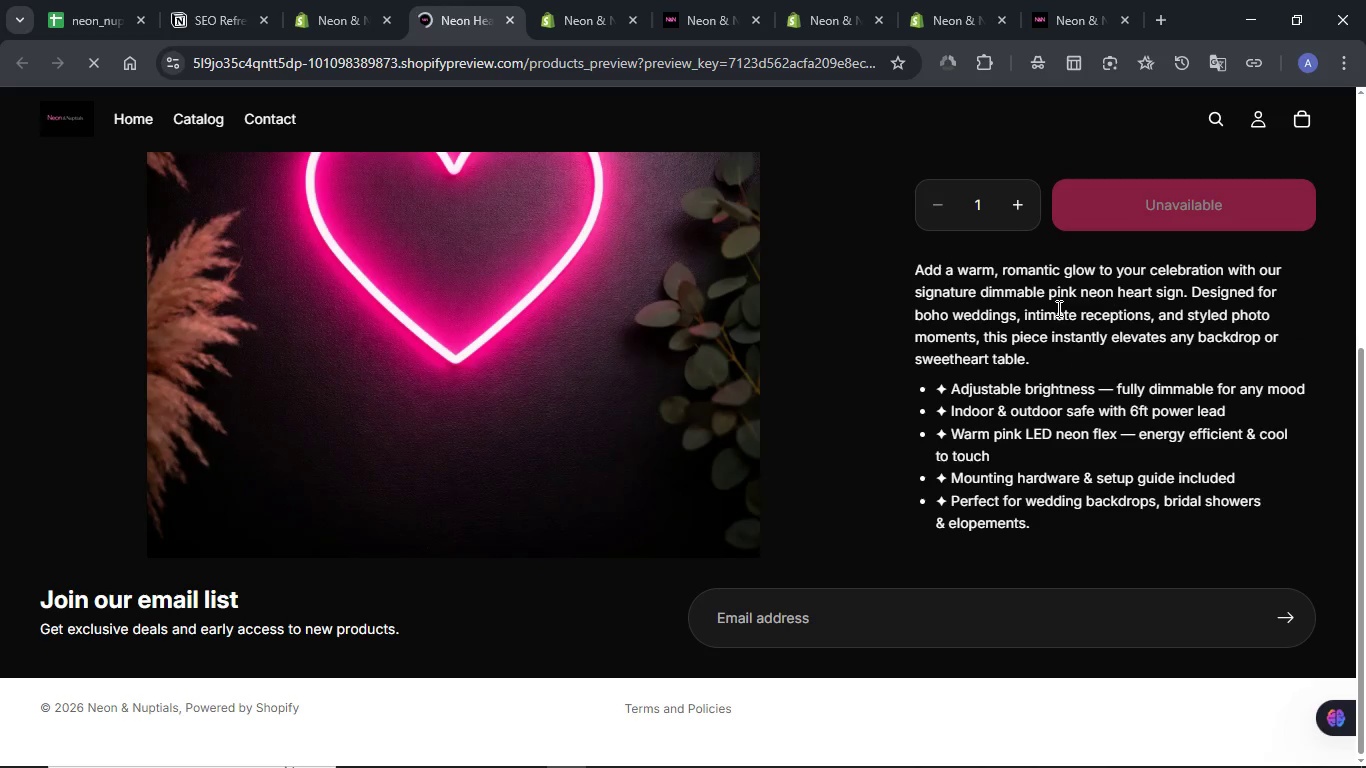 
scroll: coordinate [1057, 308], scroll_direction: up, amount: 2.0
 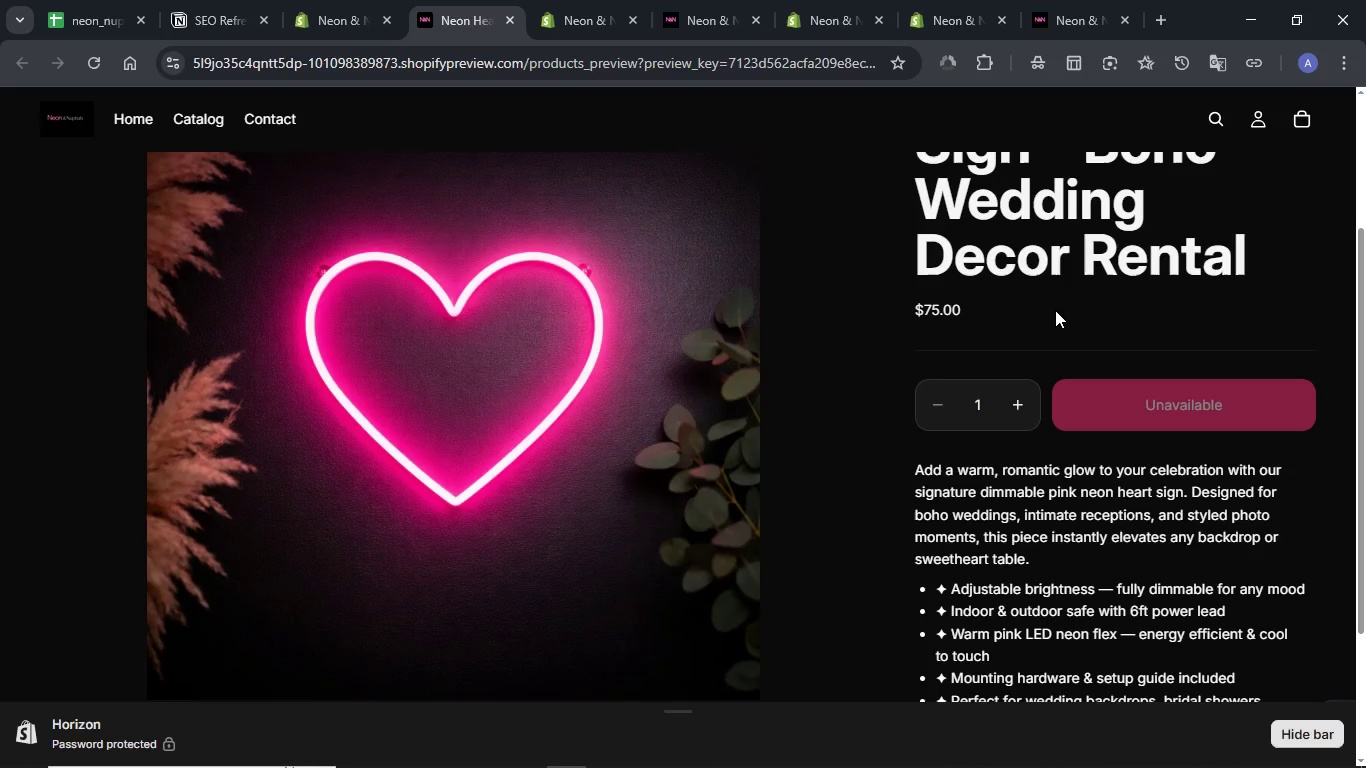 
wait(5.58)
 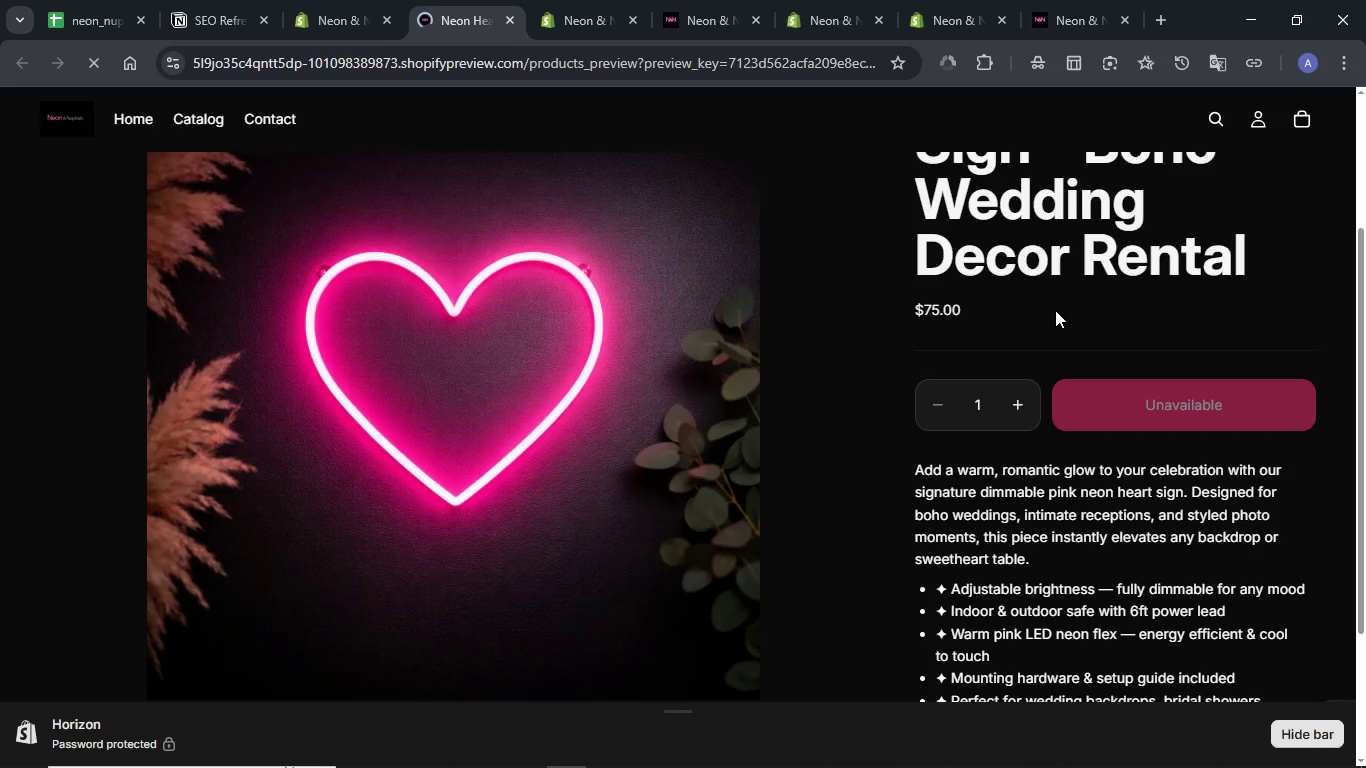 
left_click([338, 19])
 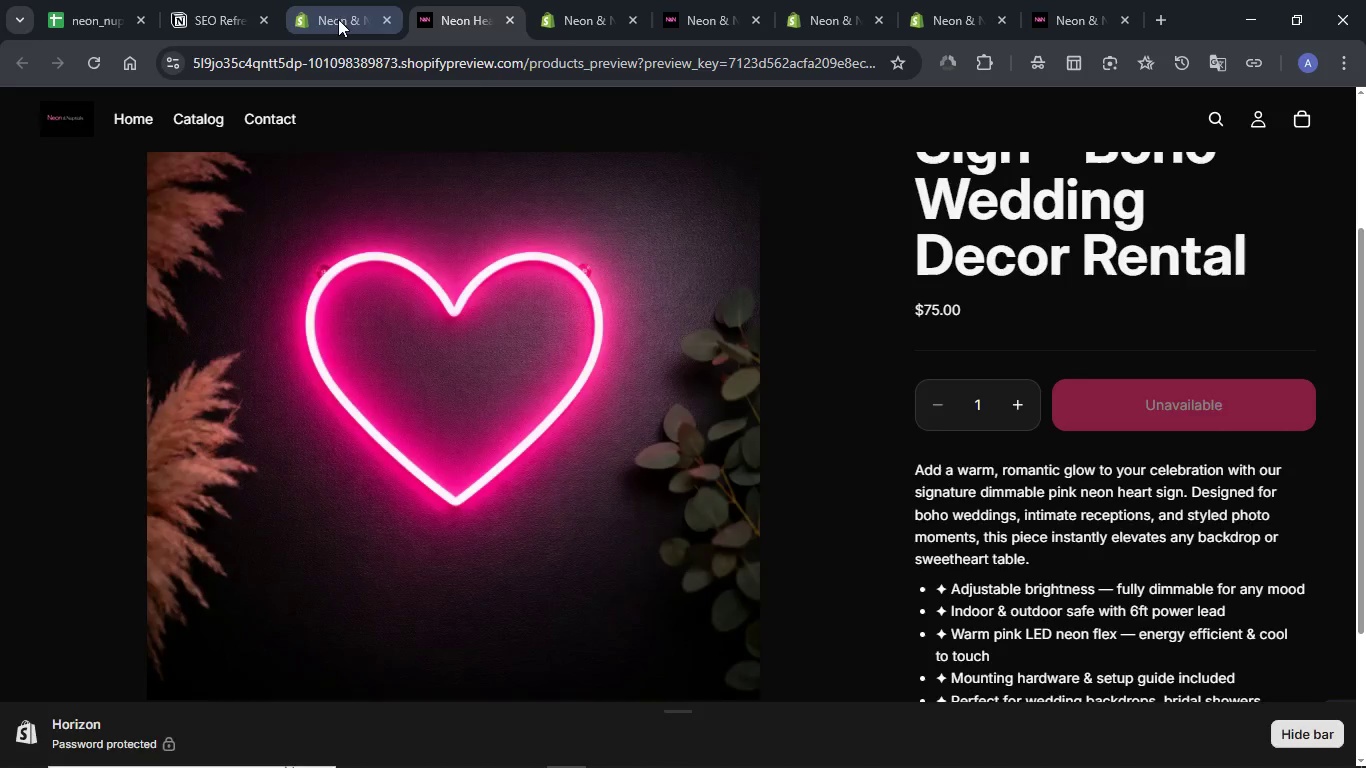 
scroll: coordinate [763, 387], scroll_direction: down, amount: 9.0
 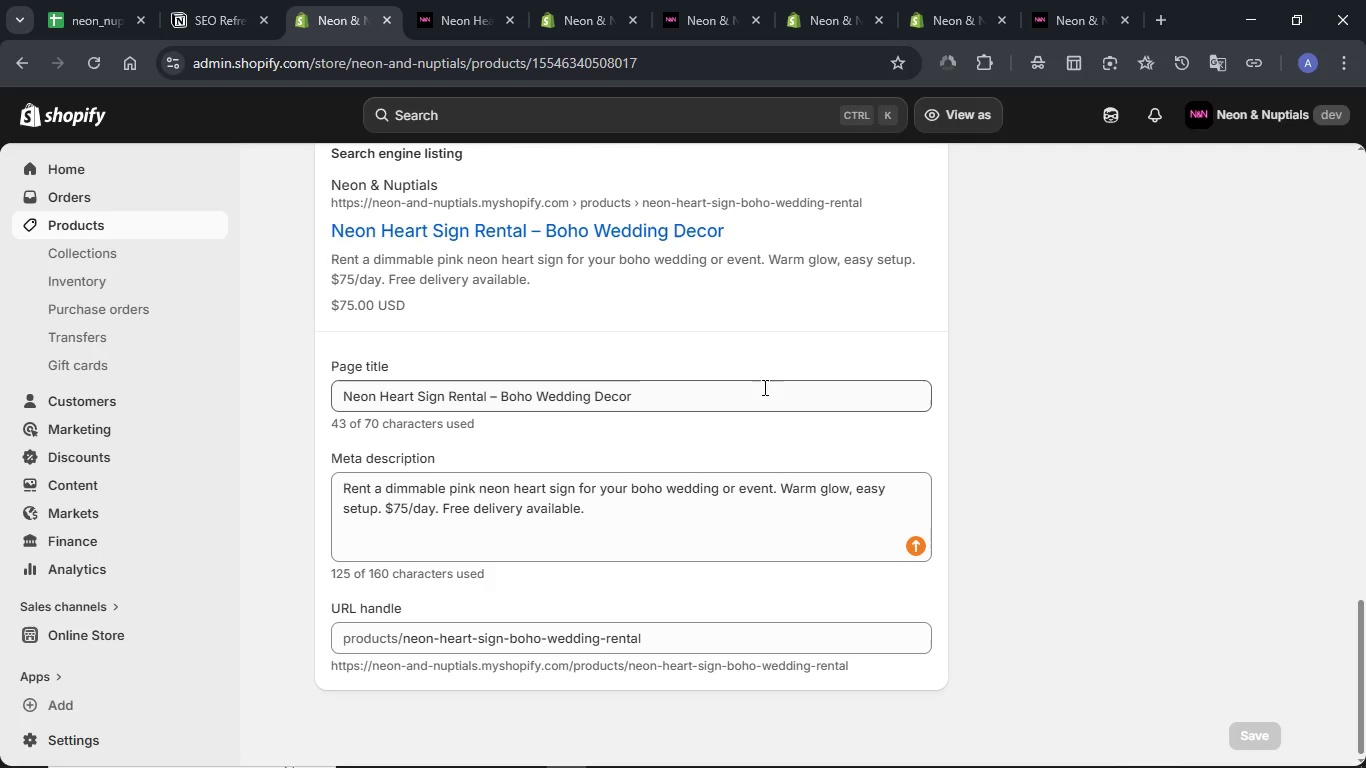 
scroll: coordinate [955, 387], scroll_direction: up, amount: 25.0
 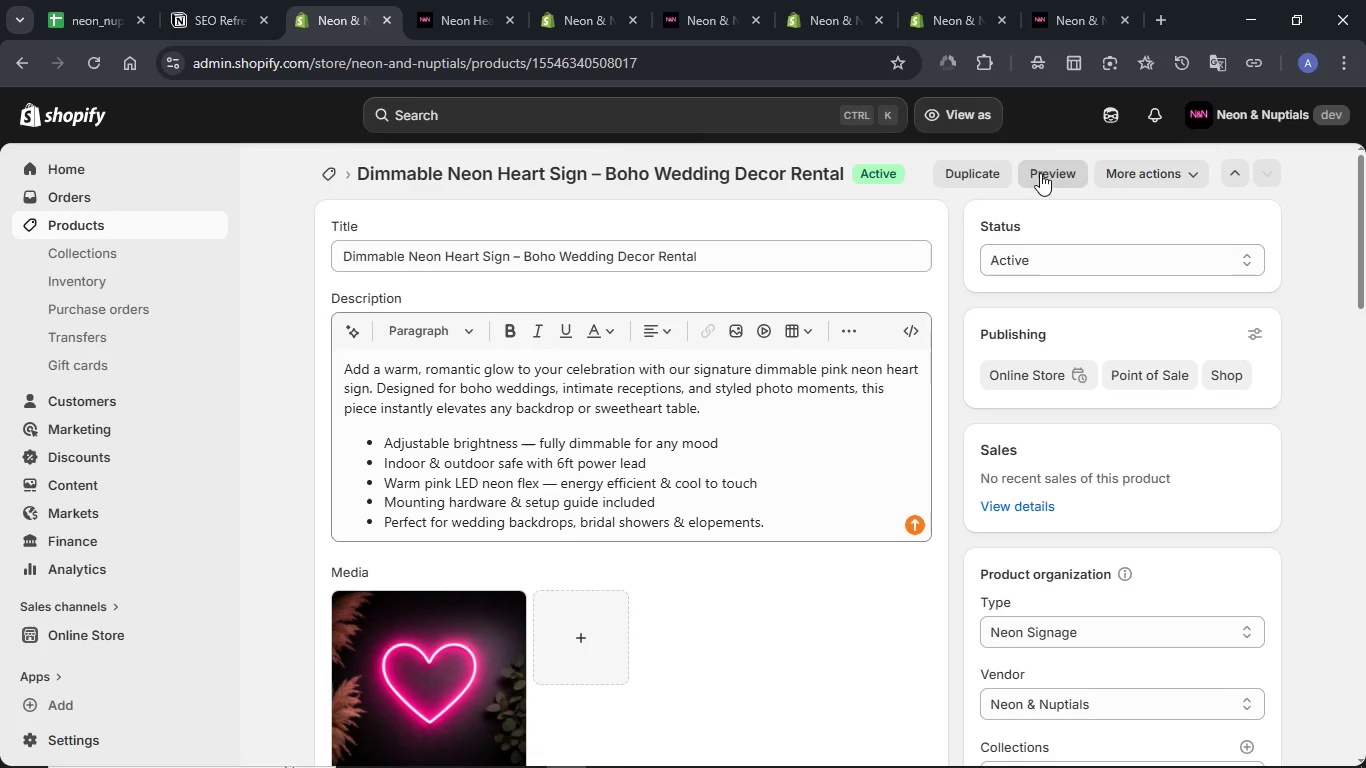 
left_click([1040, 173])
 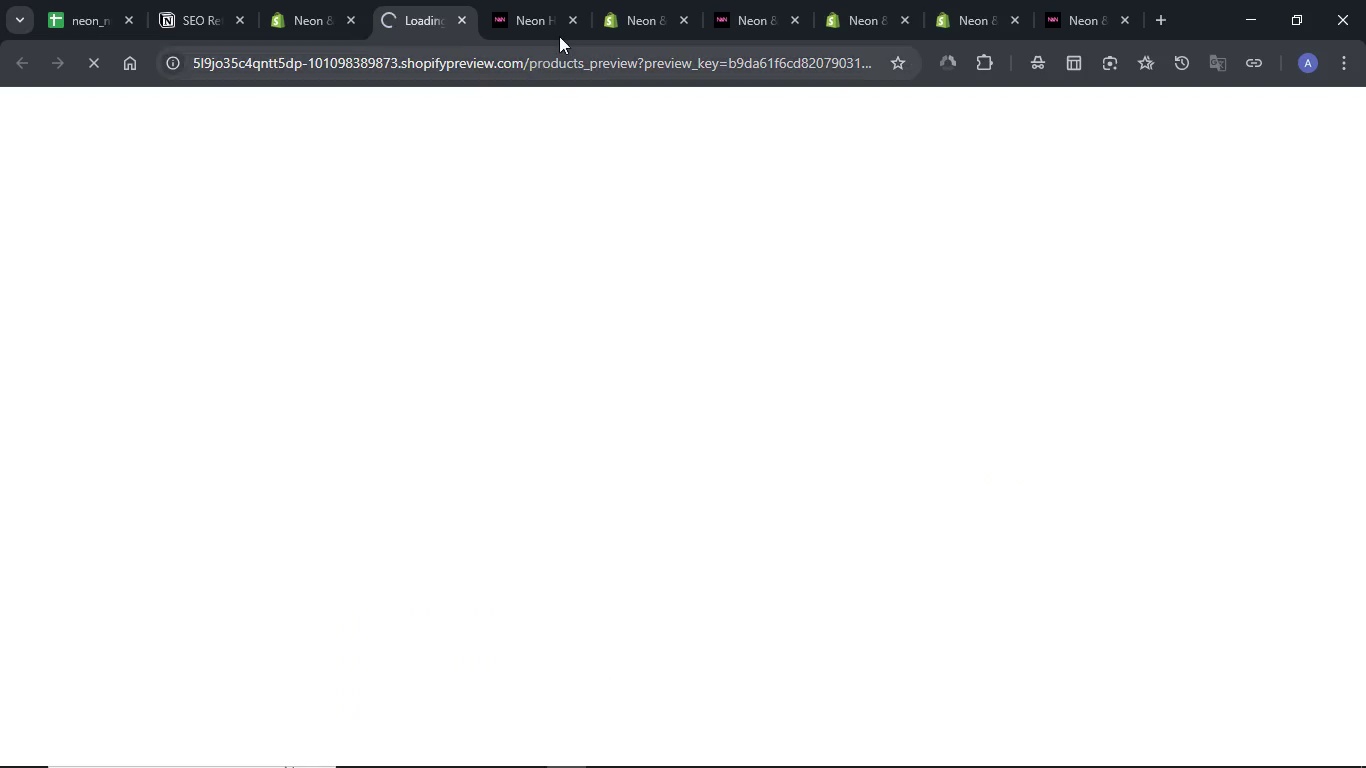 
left_click([569, 14])
 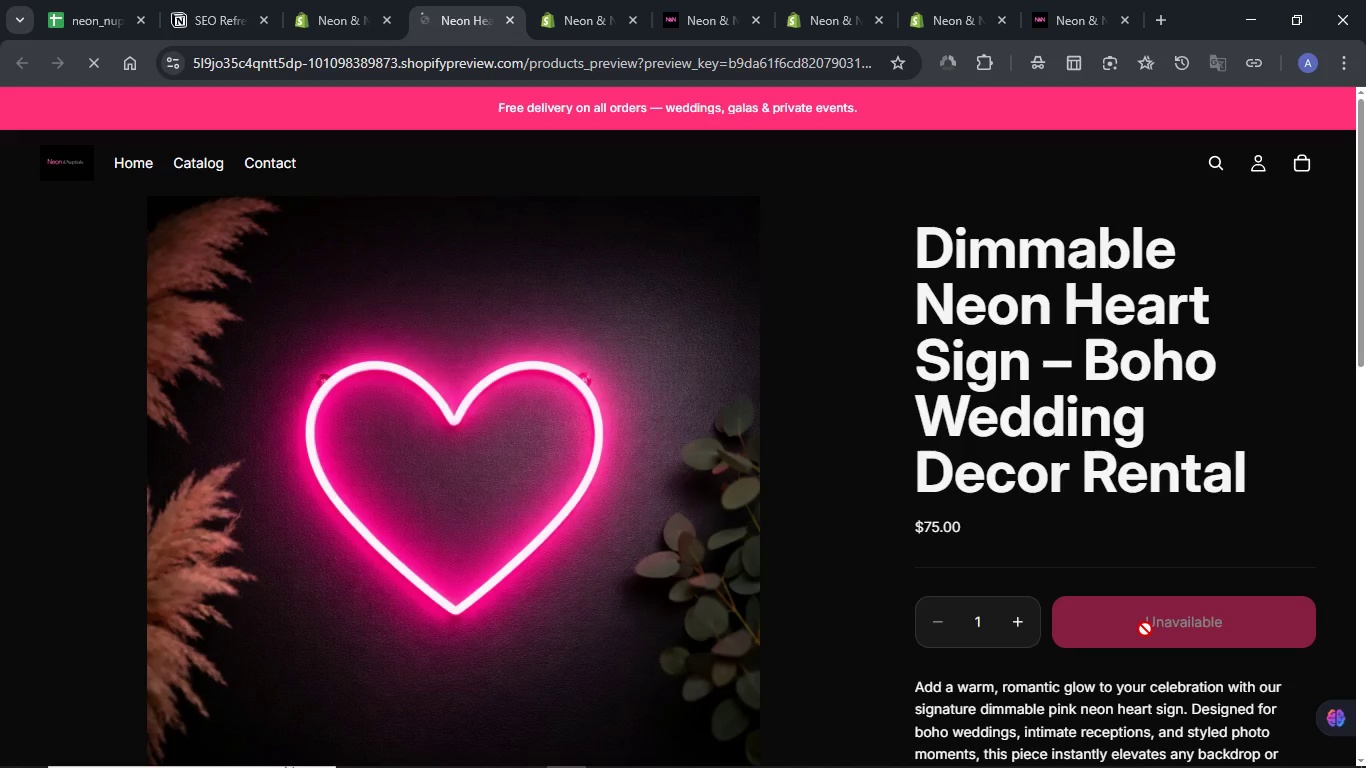 
wait(7.09)
 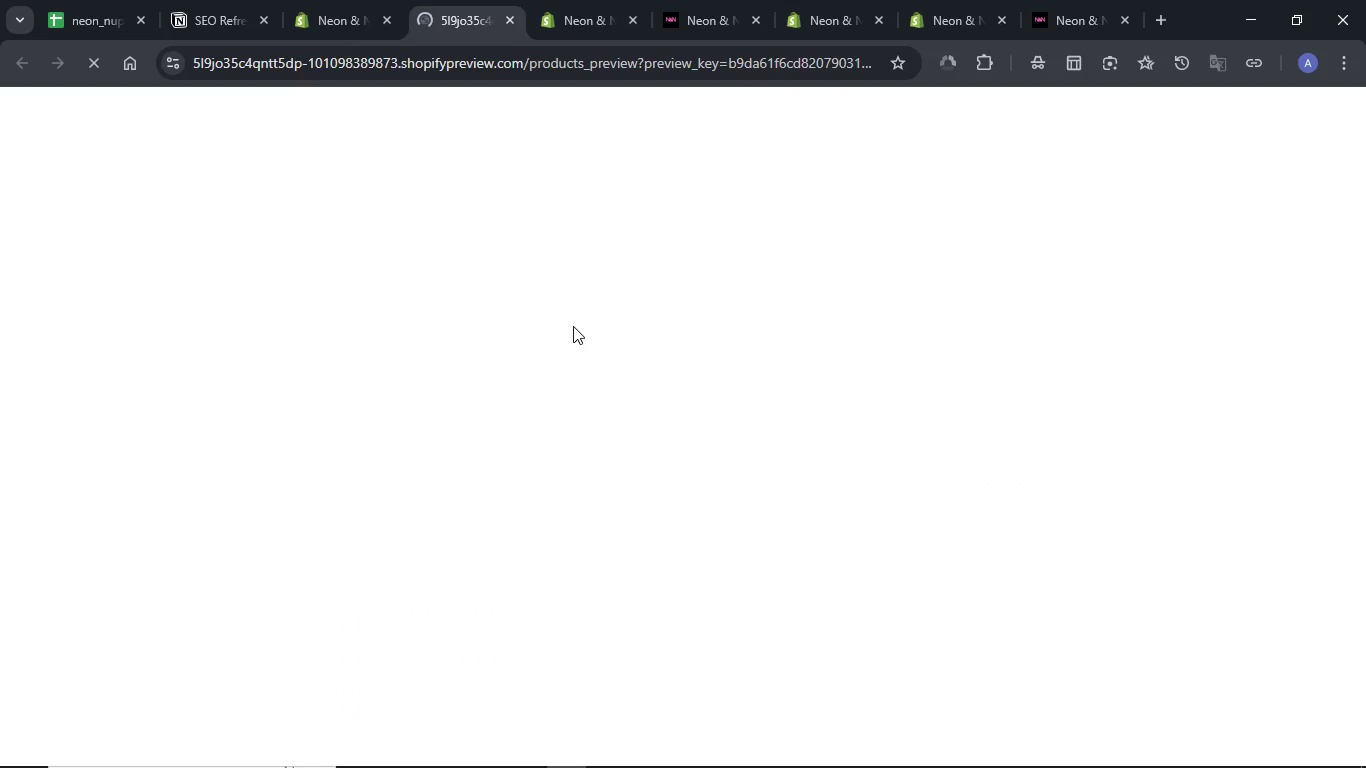 
left_click([1018, 622])
 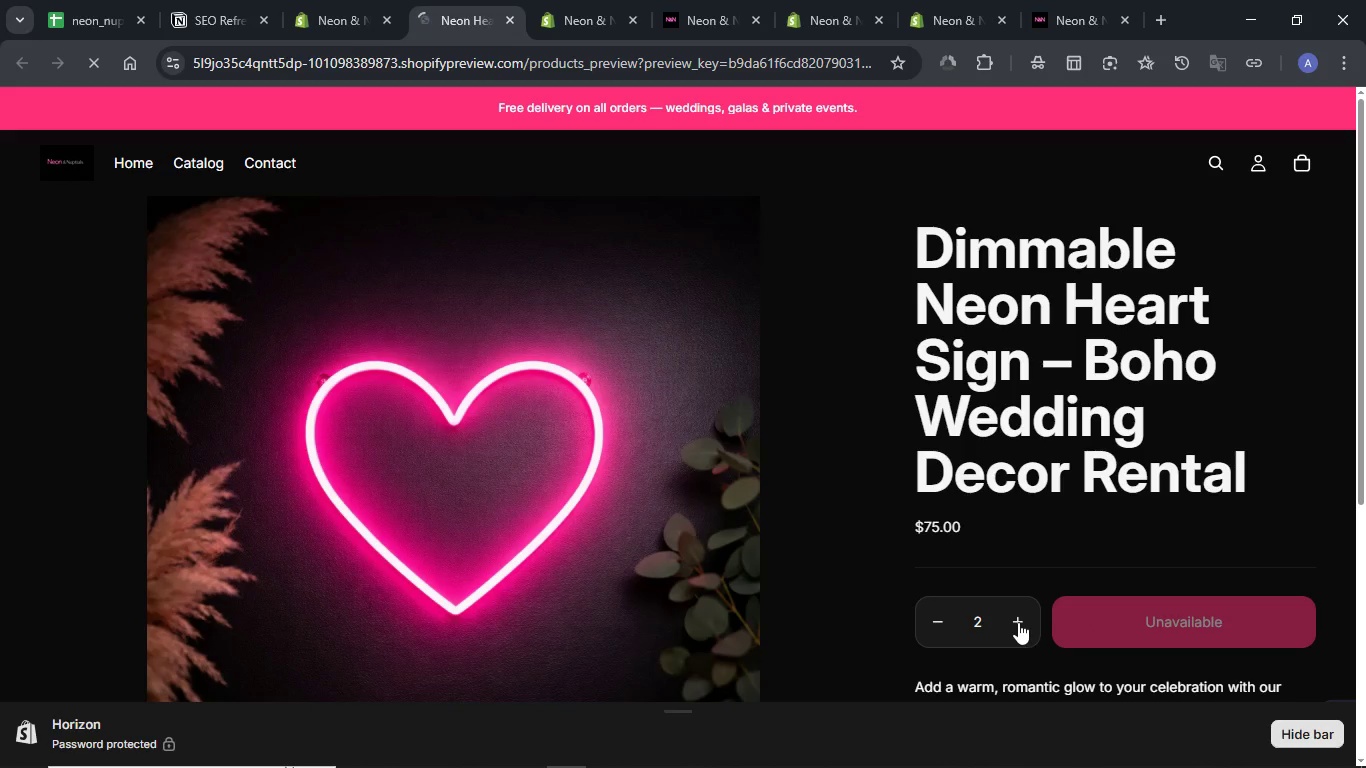 
left_click([1018, 622])
 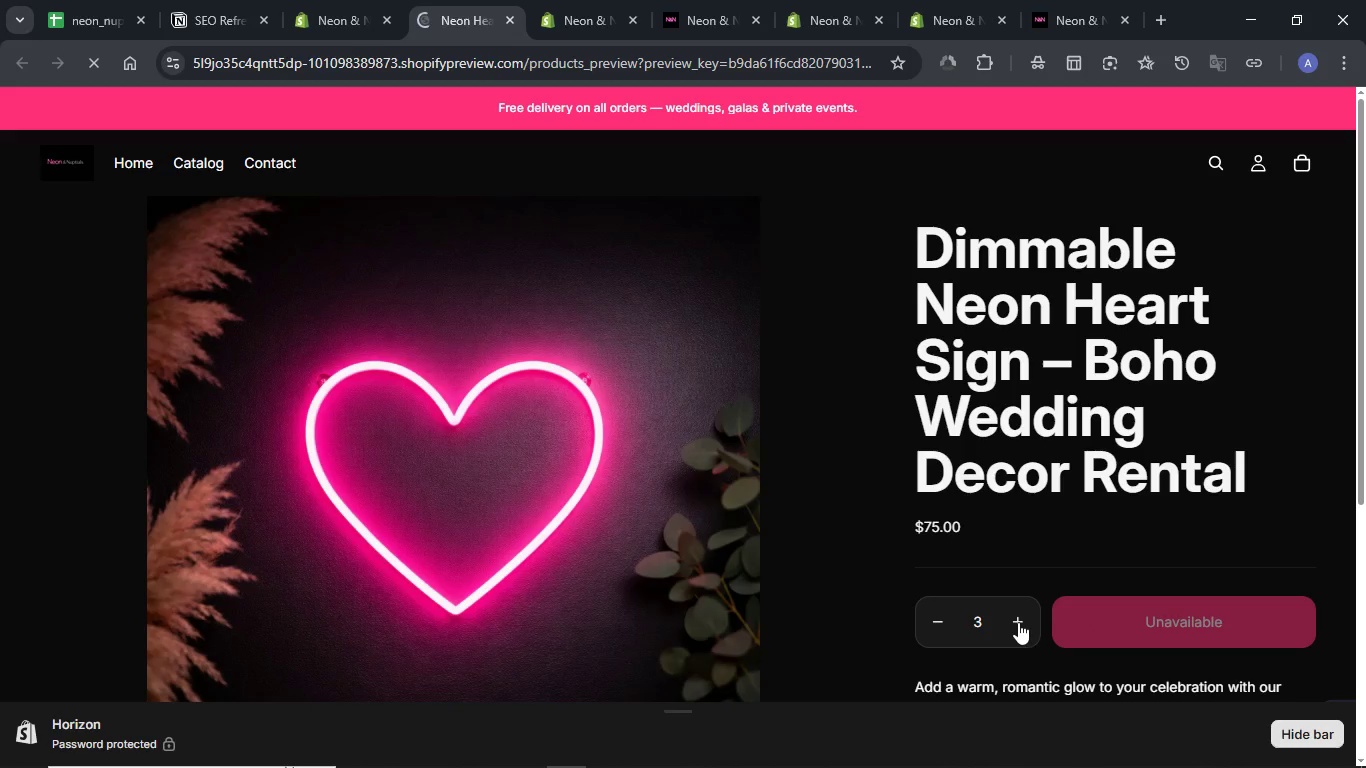 
left_click([1018, 622])
 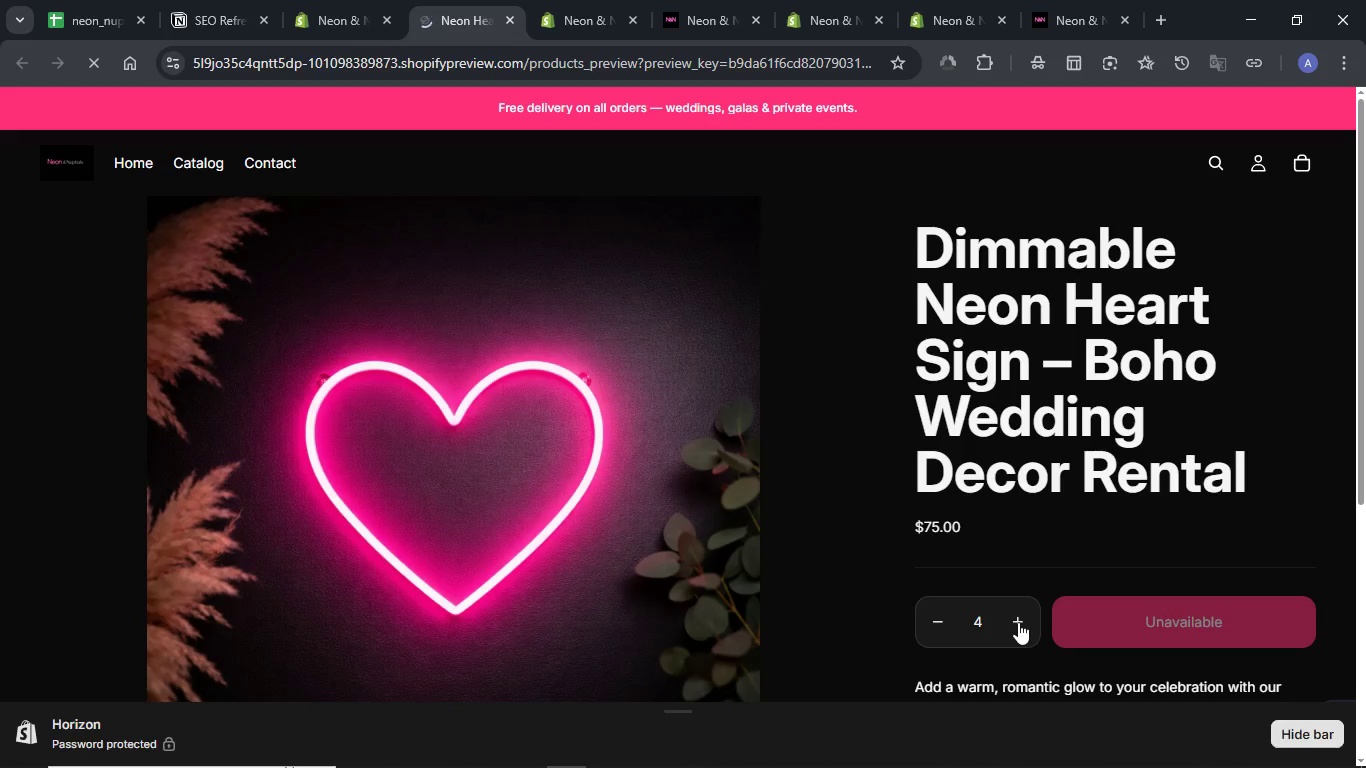 
left_click([1018, 622])
 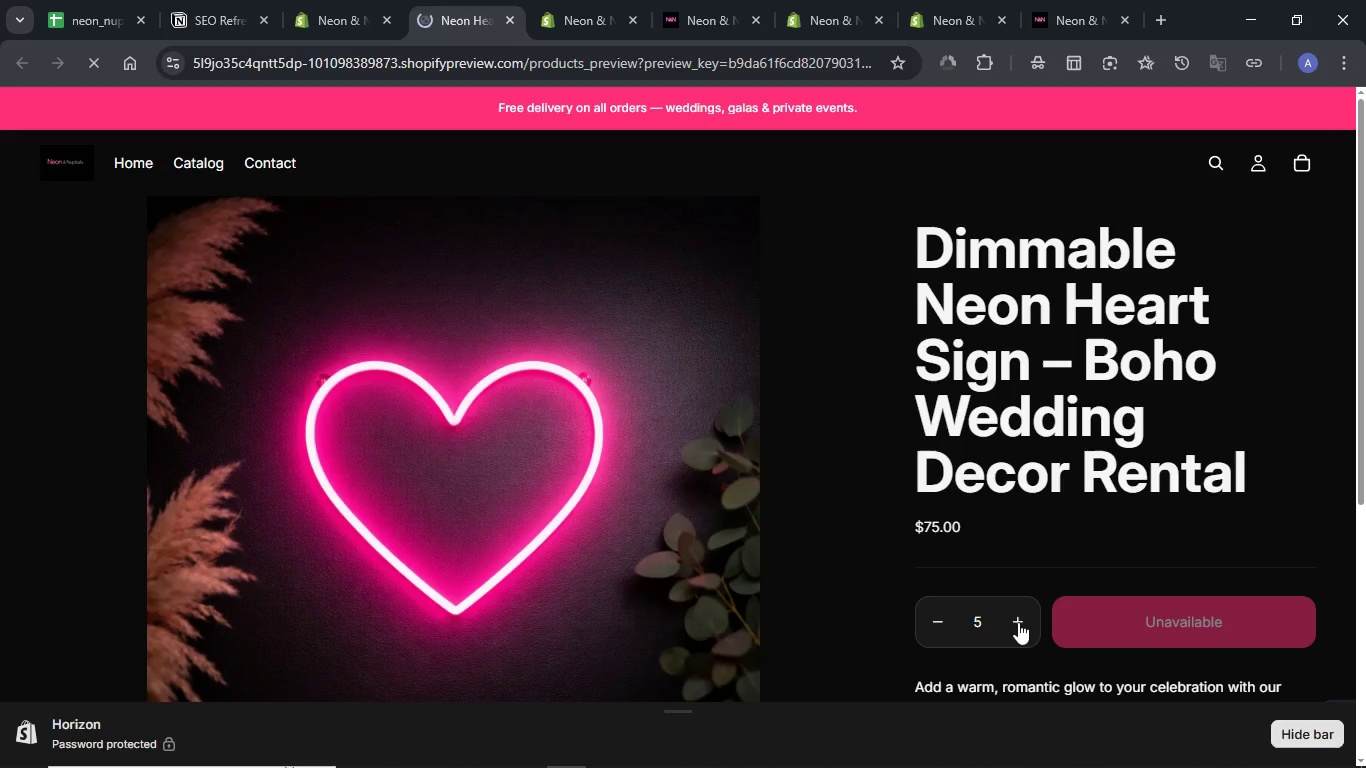 
left_click([1018, 622])
 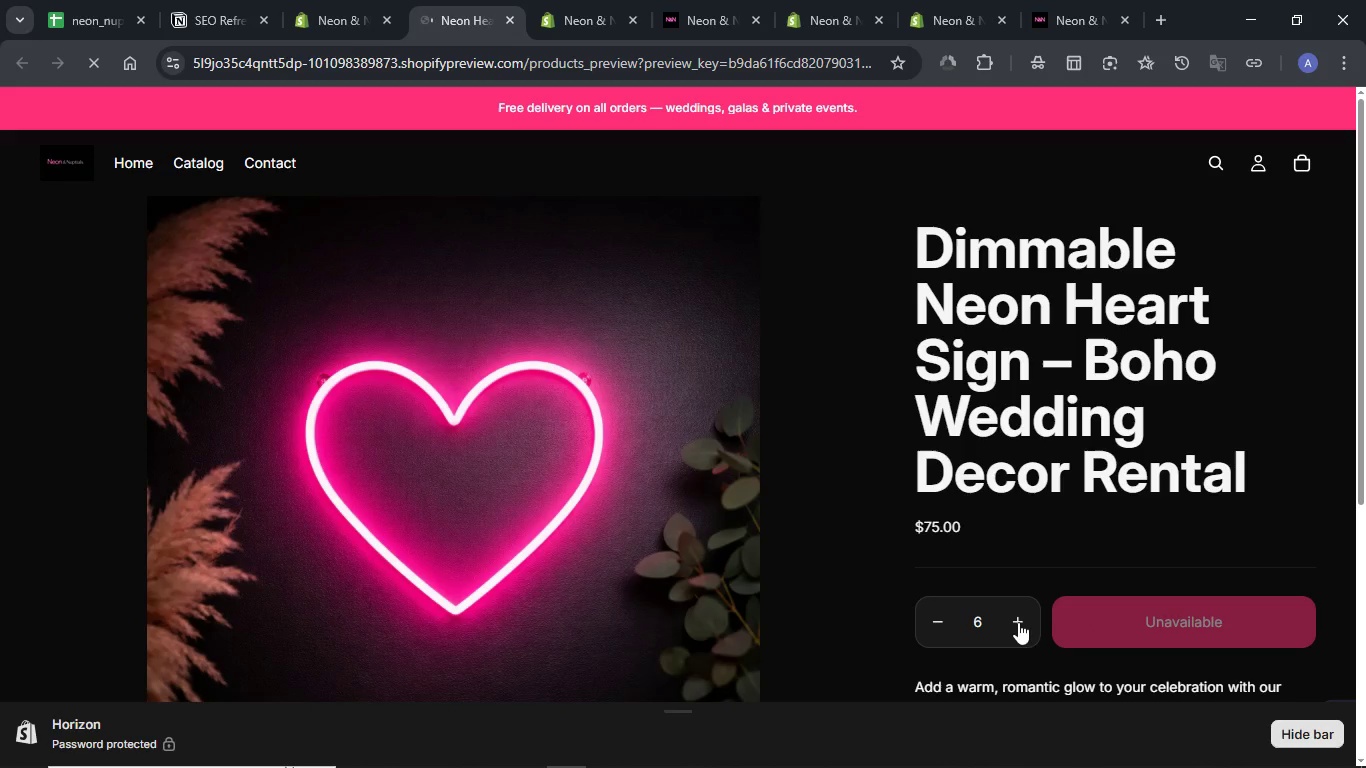 
left_click([1018, 622])
 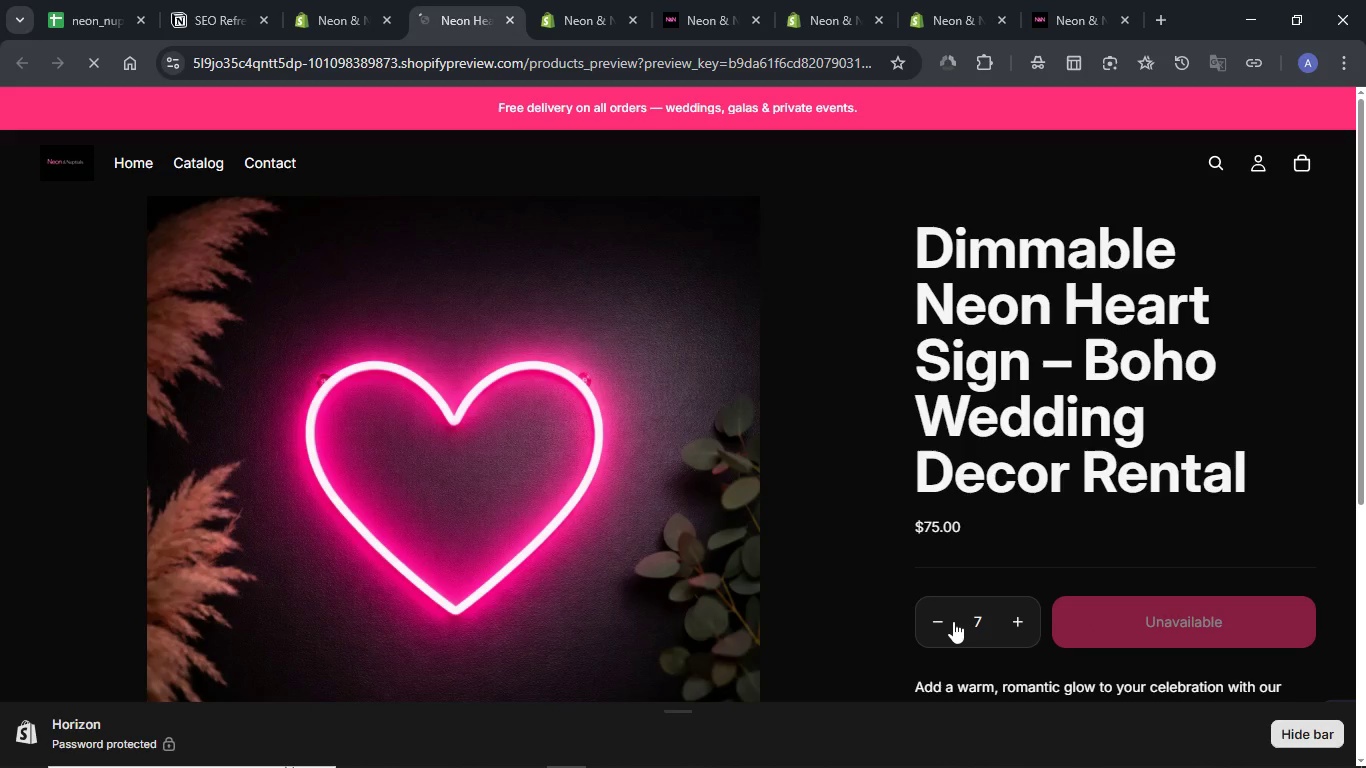 
double_click([945, 621])
 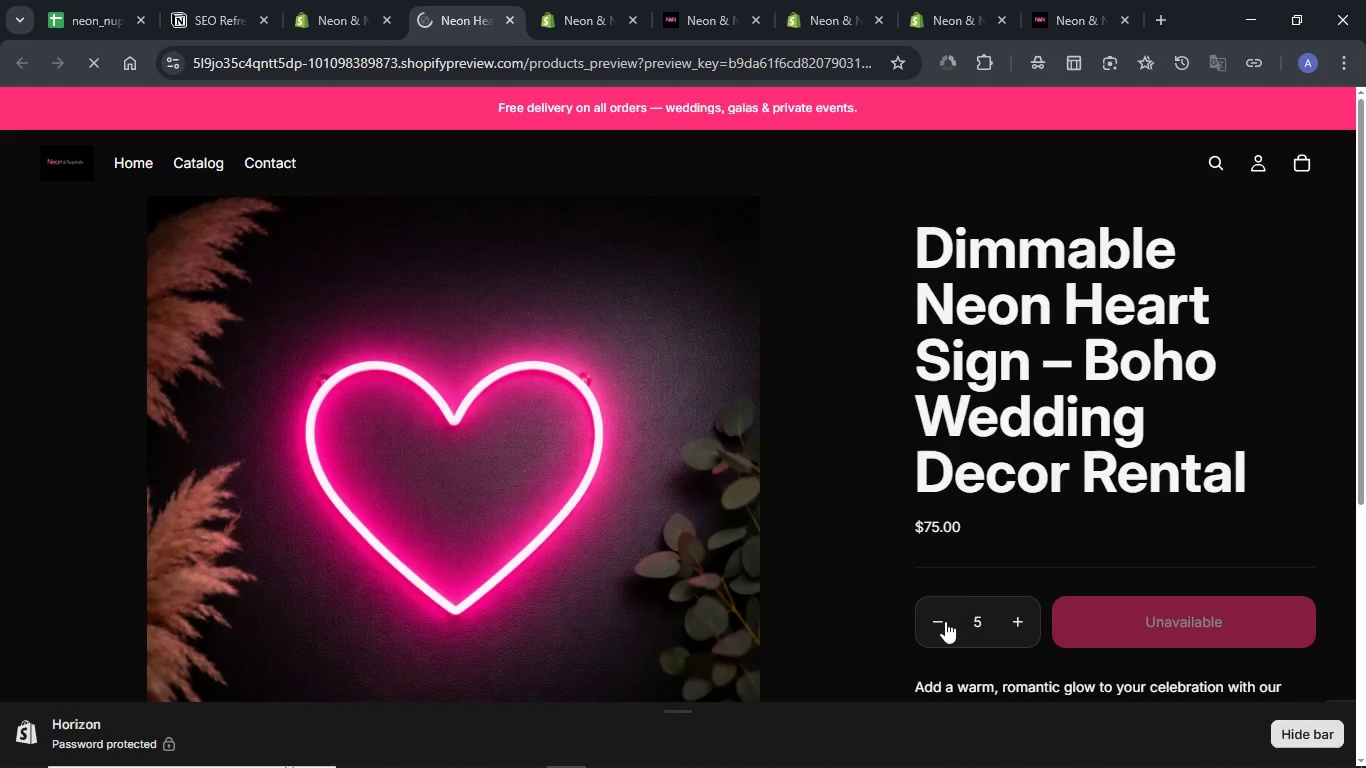 
triple_click([945, 621])
 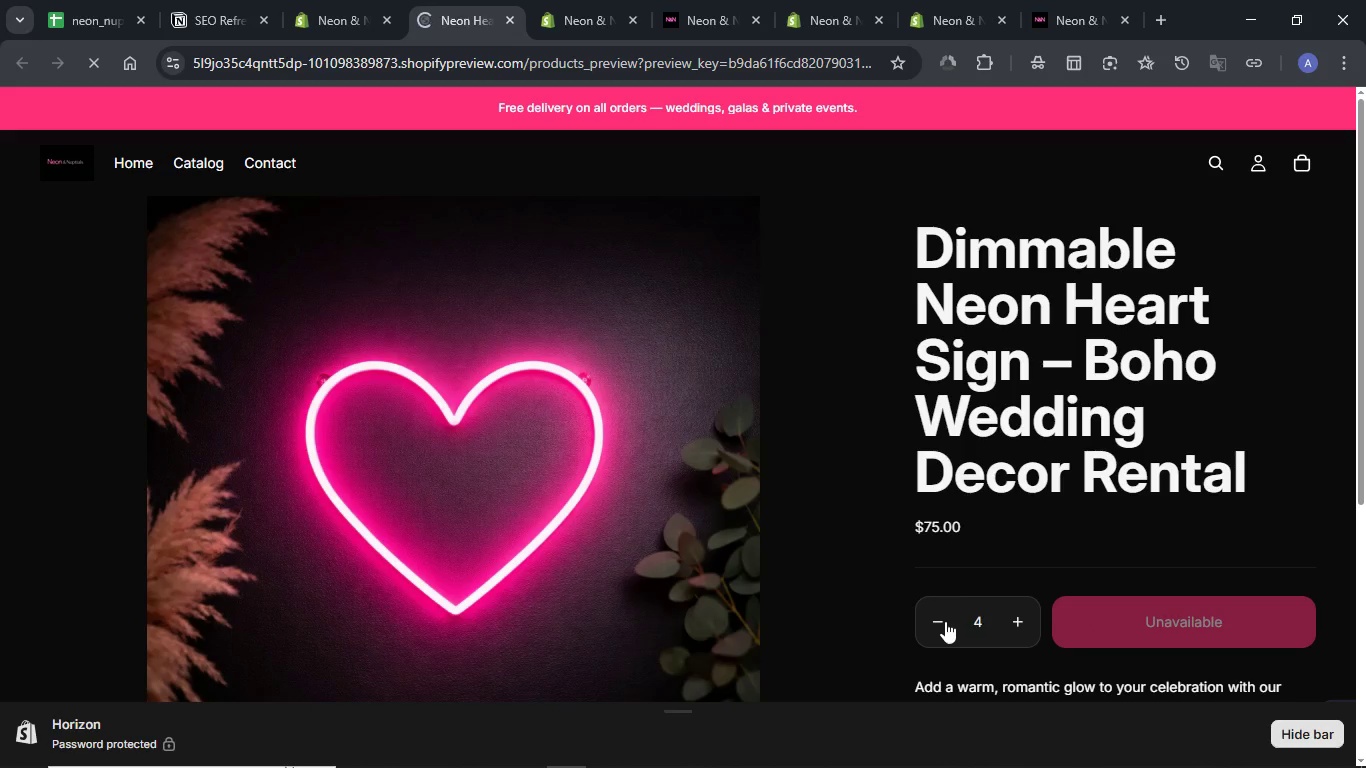 
triple_click([945, 621])
 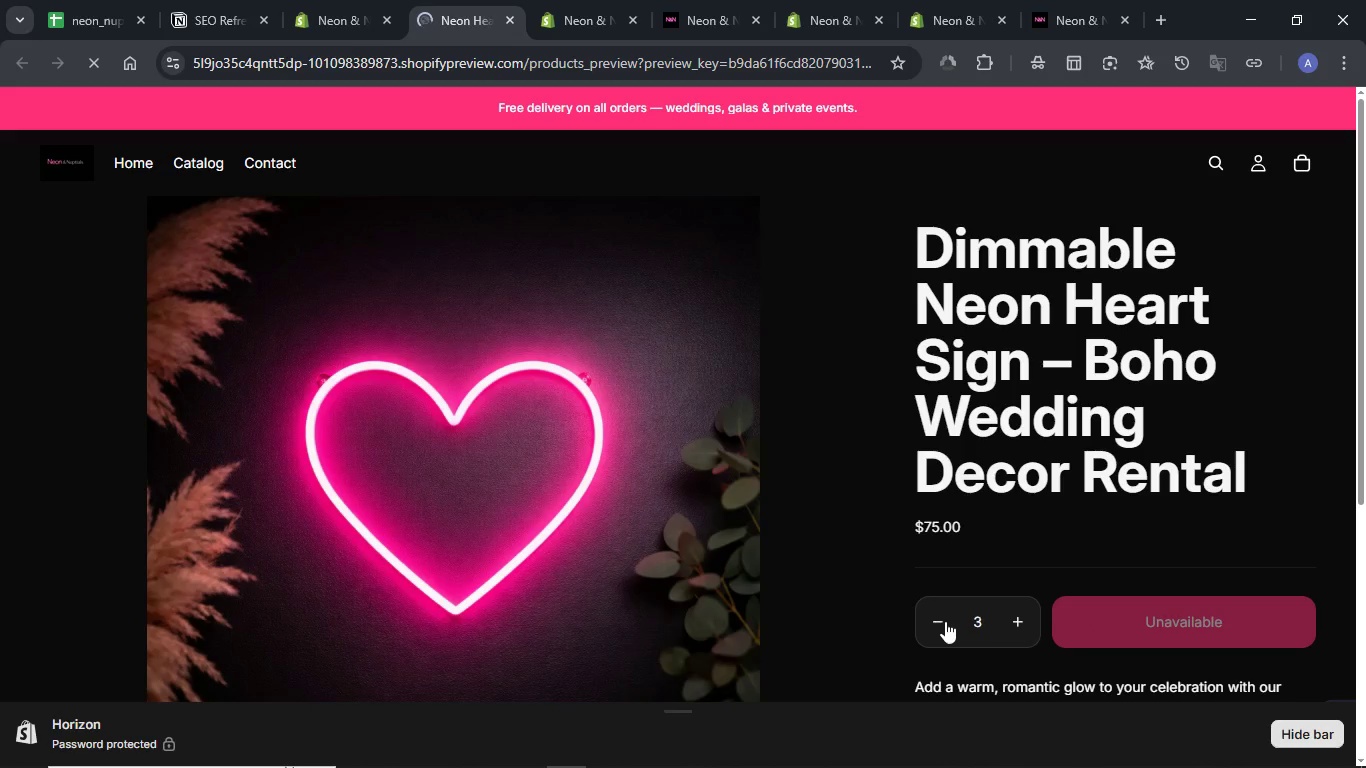 
triple_click([945, 621])
 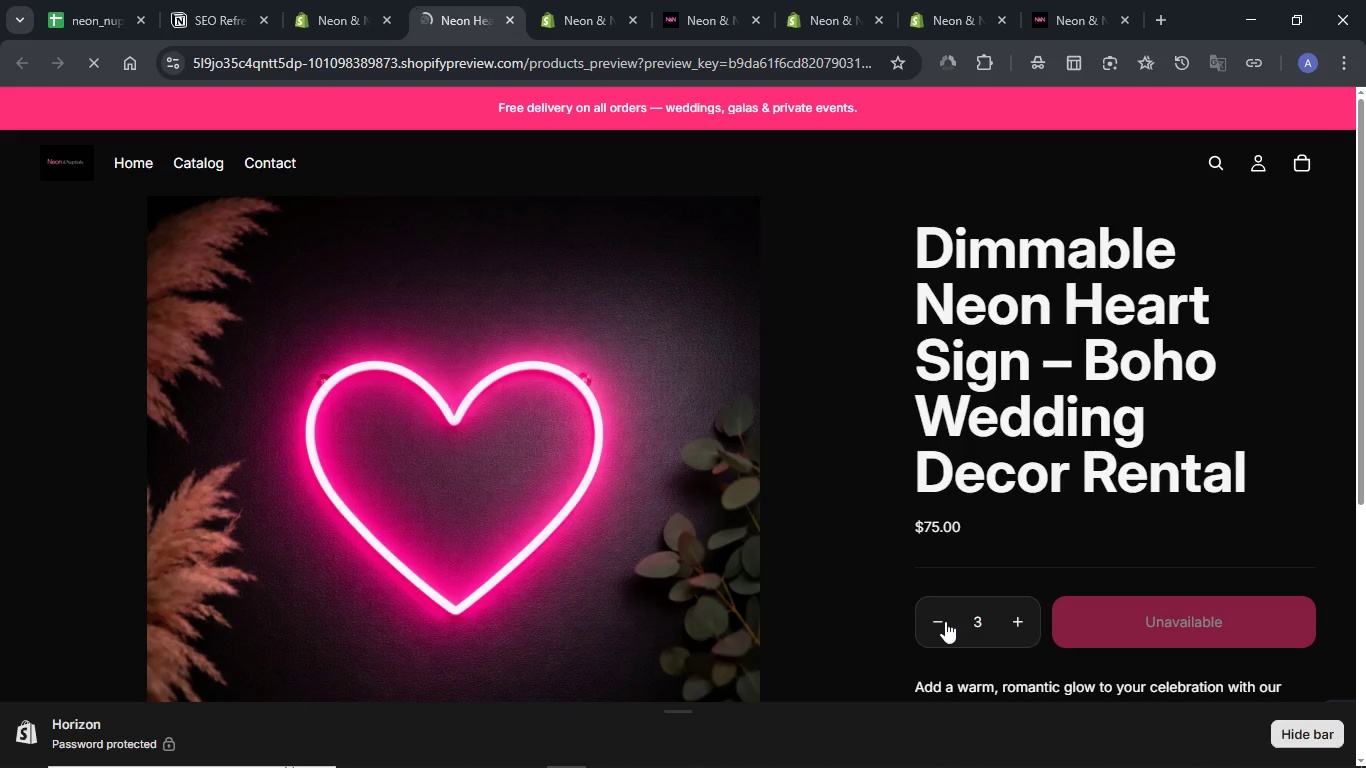 
triple_click([945, 621])
 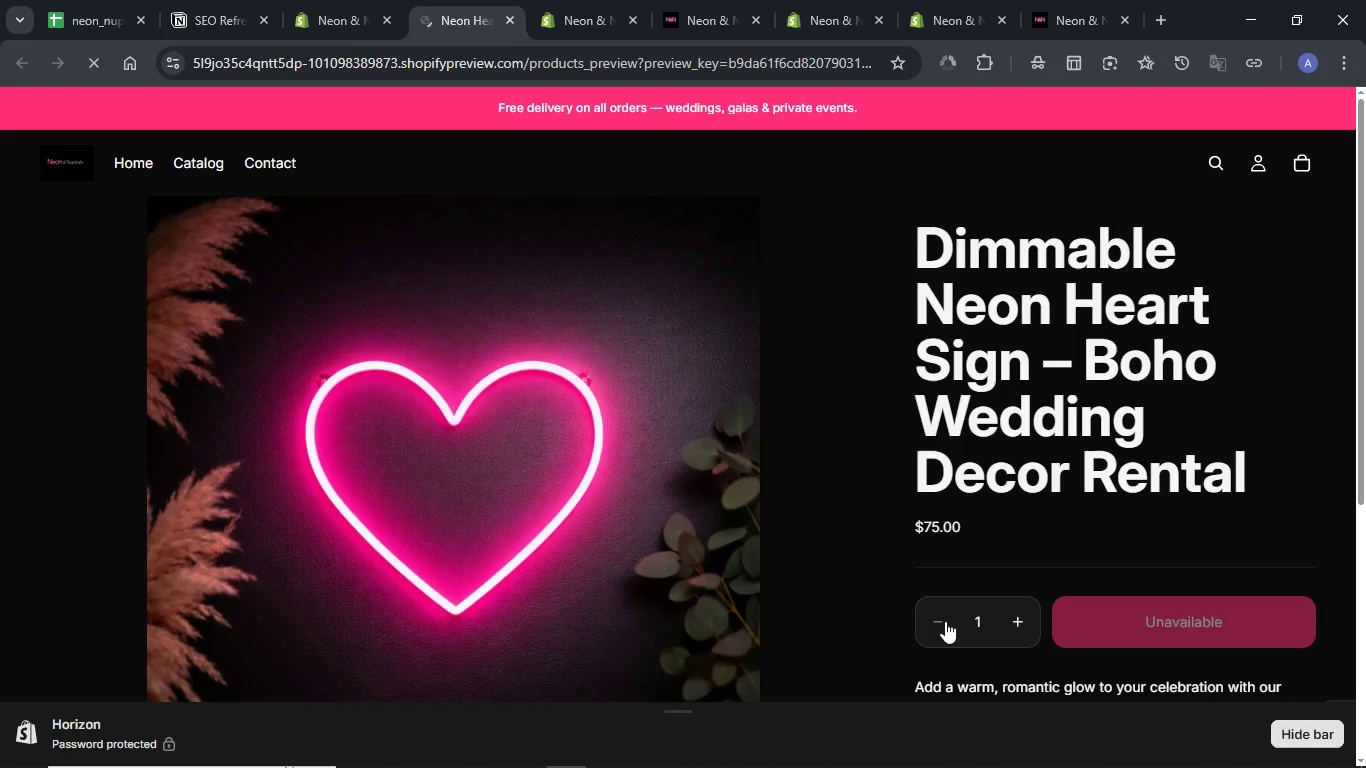 
triple_click([945, 621])
 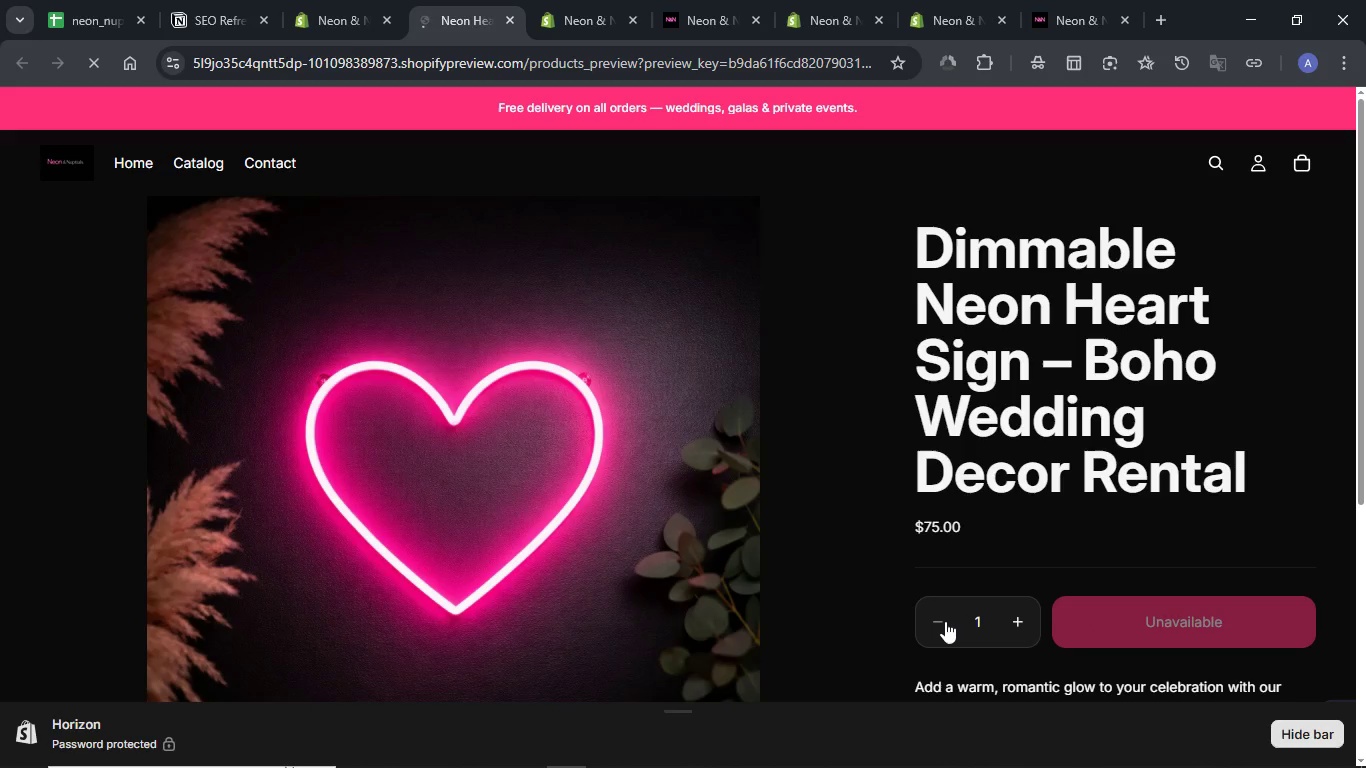 
triple_click([945, 621])
 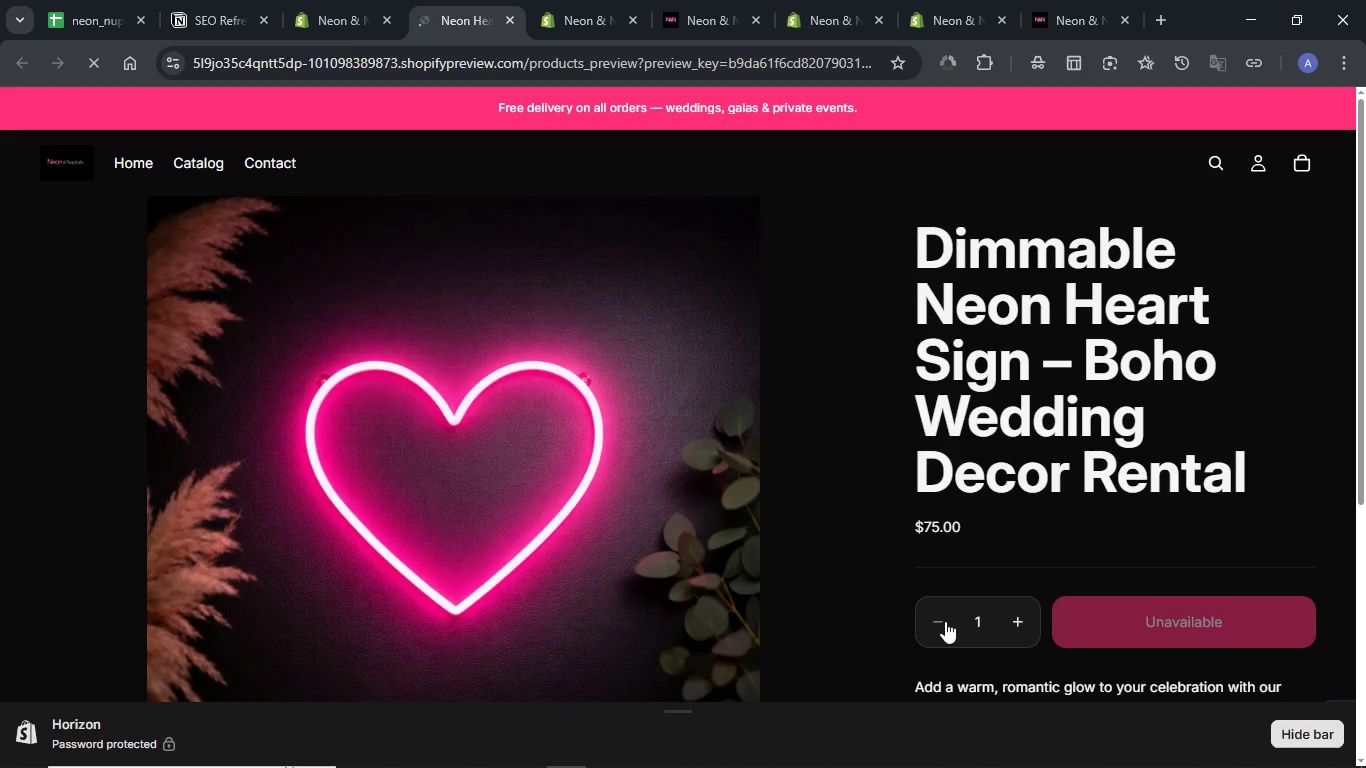 
triple_click([945, 621])
 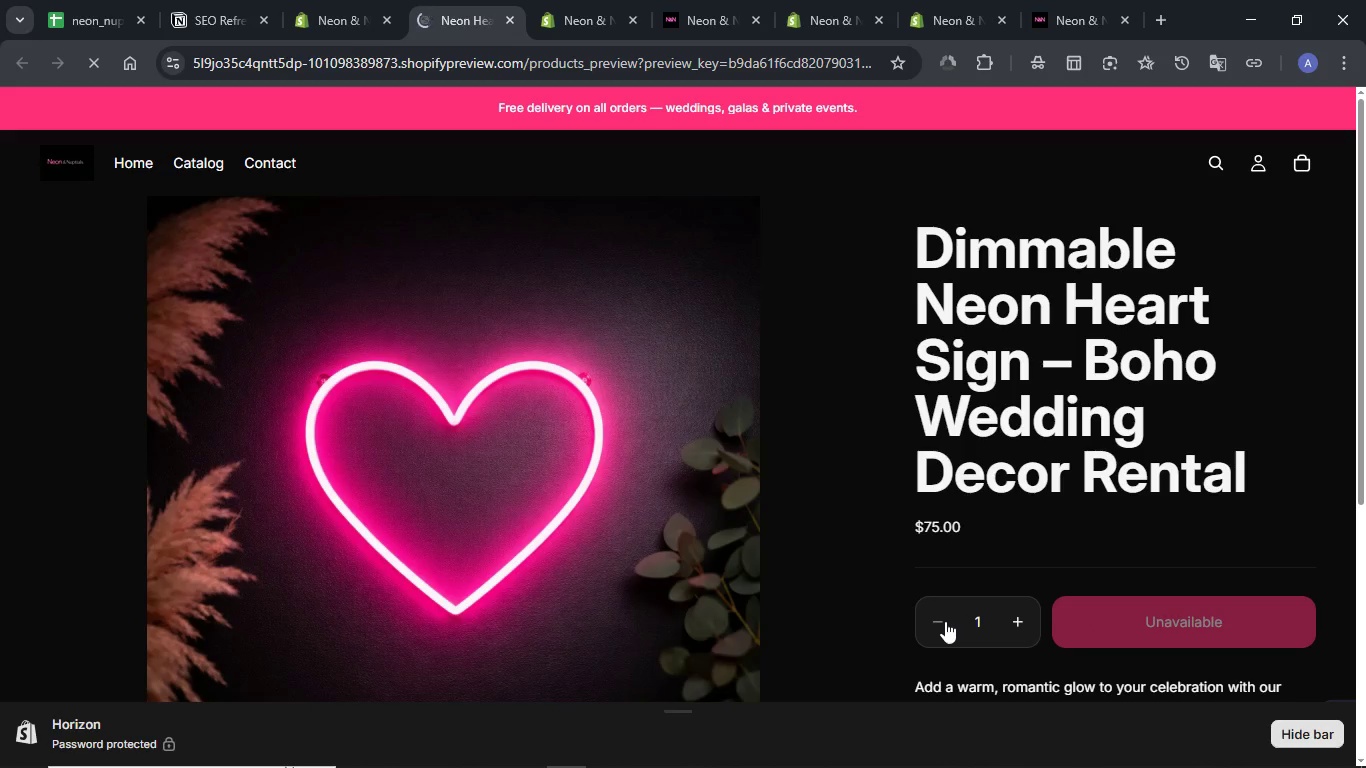 
left_click([943, 621])
 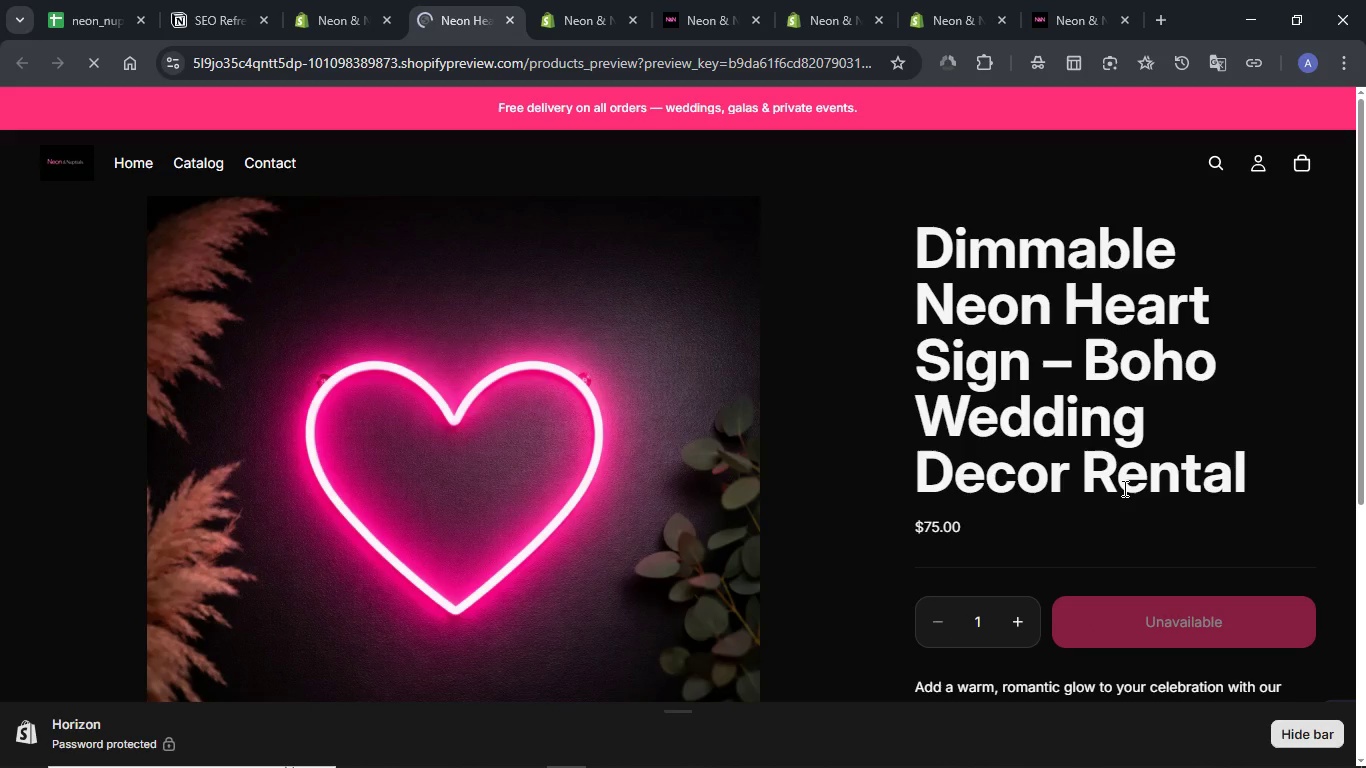 
scroll: coordinate [1160, 475], scroll_direction: down, amount: 2.0
 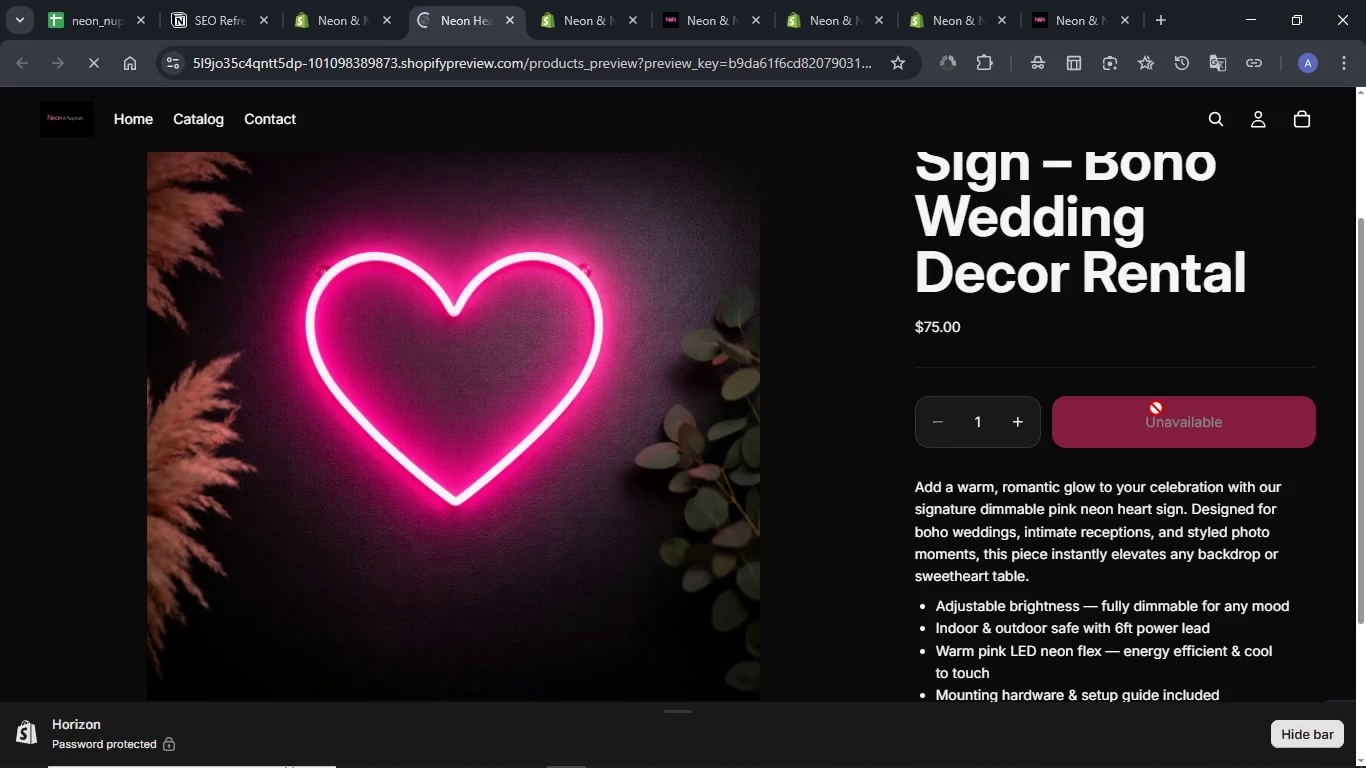 
left_click([1157, 420])
 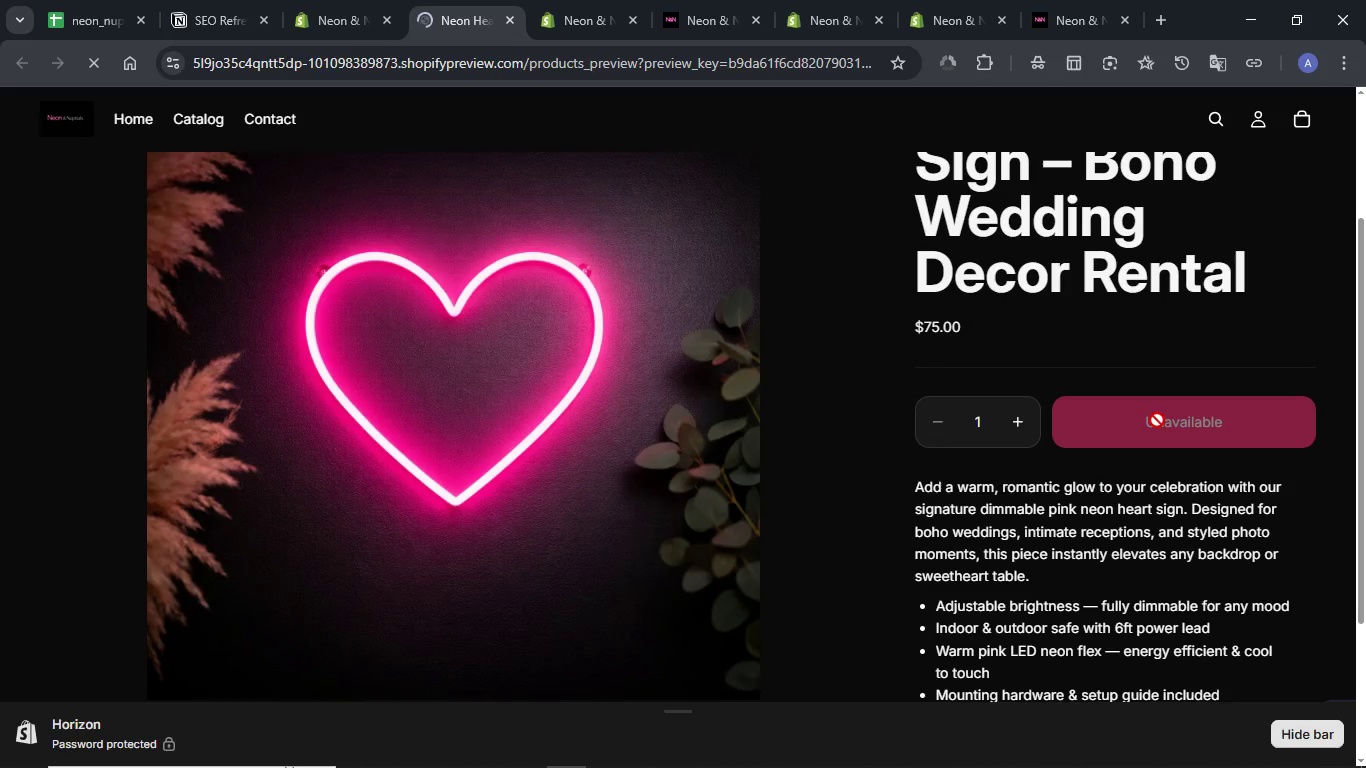 
scroll: coordinate [1156, 423], scroll_direction: down, amount: 2.0
 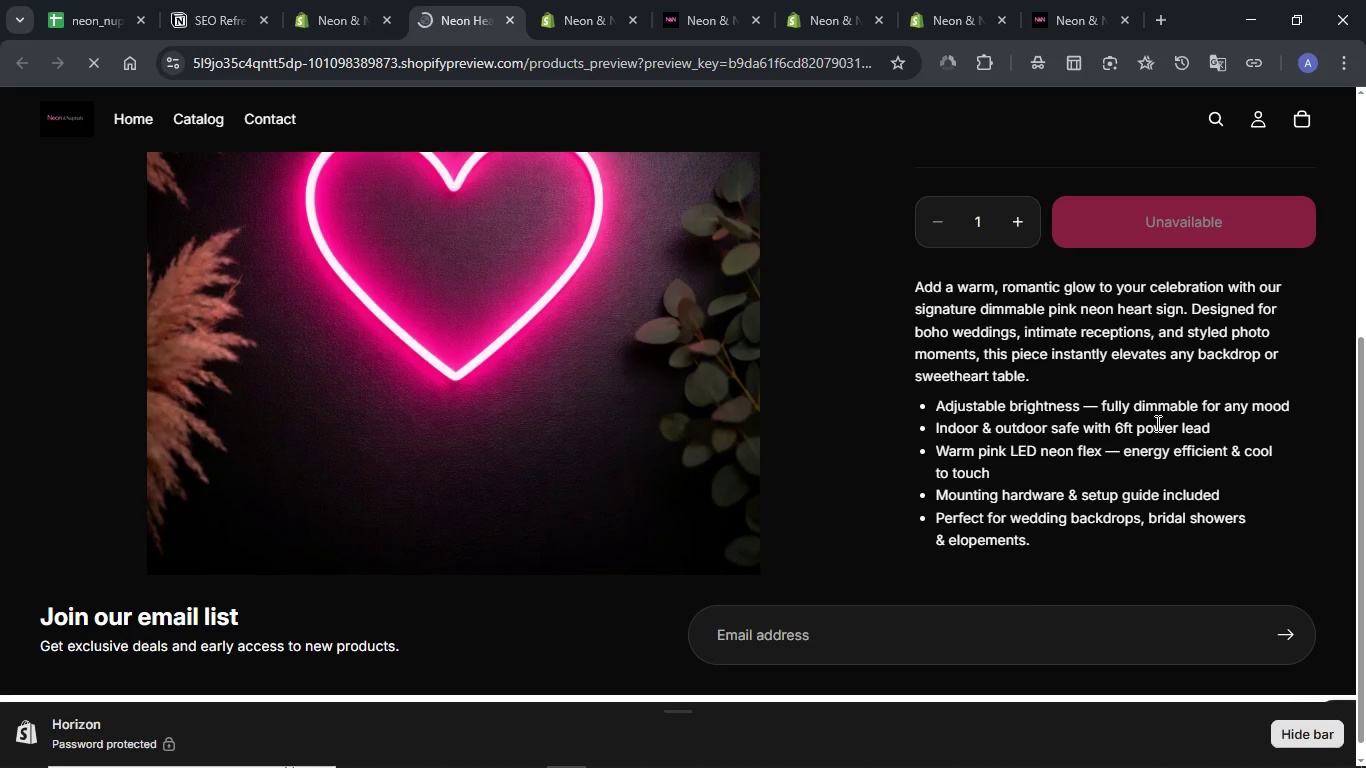 
scroll: coordinate [1156, 423], scroll_direction: up, amount: 2.0
 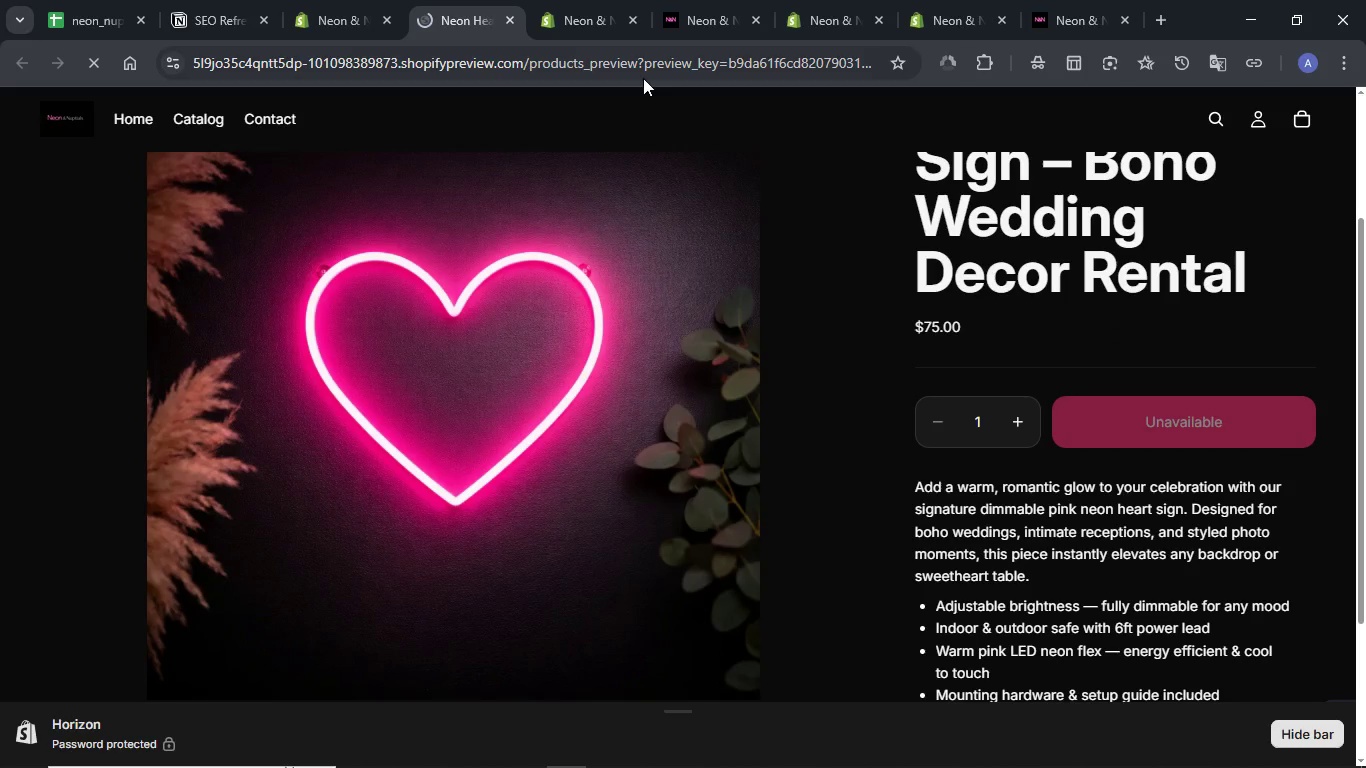 
left_click([811, 0])
 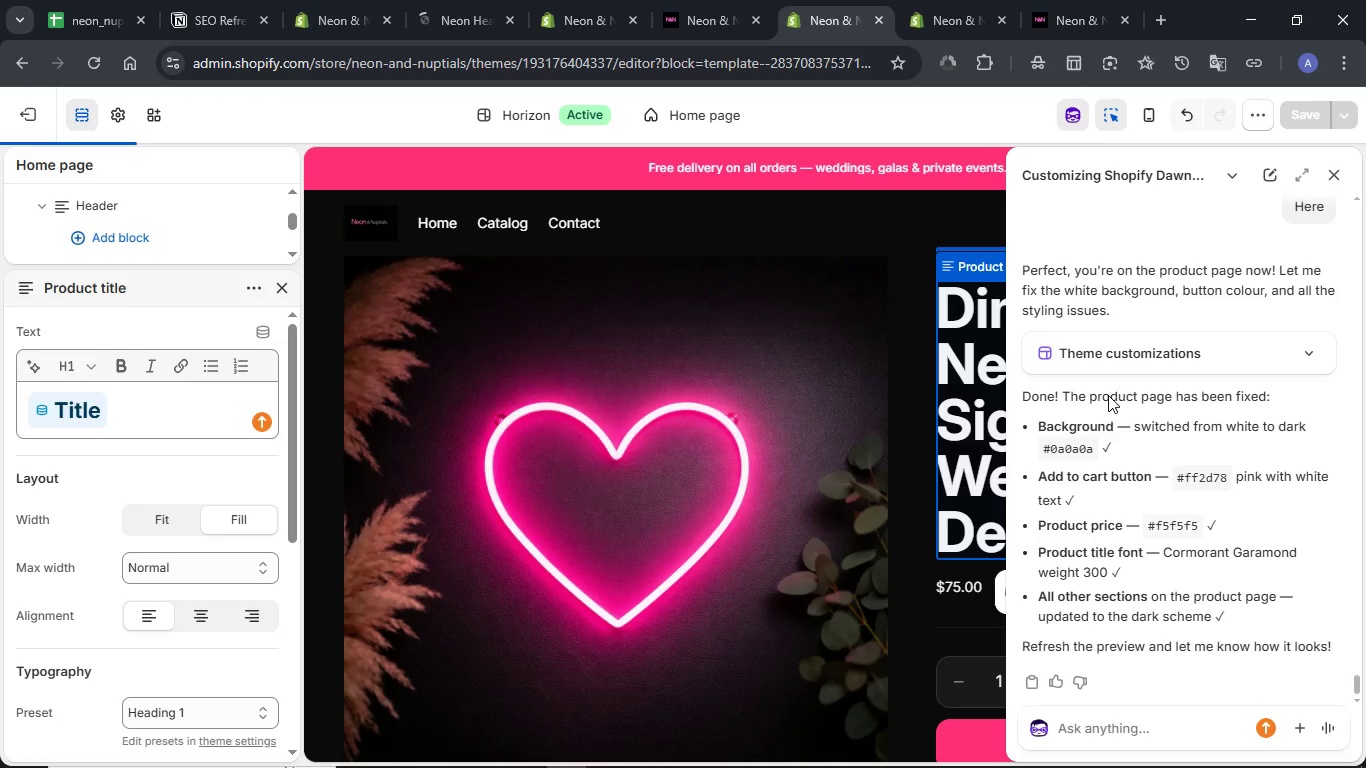 
wait(5.55)
 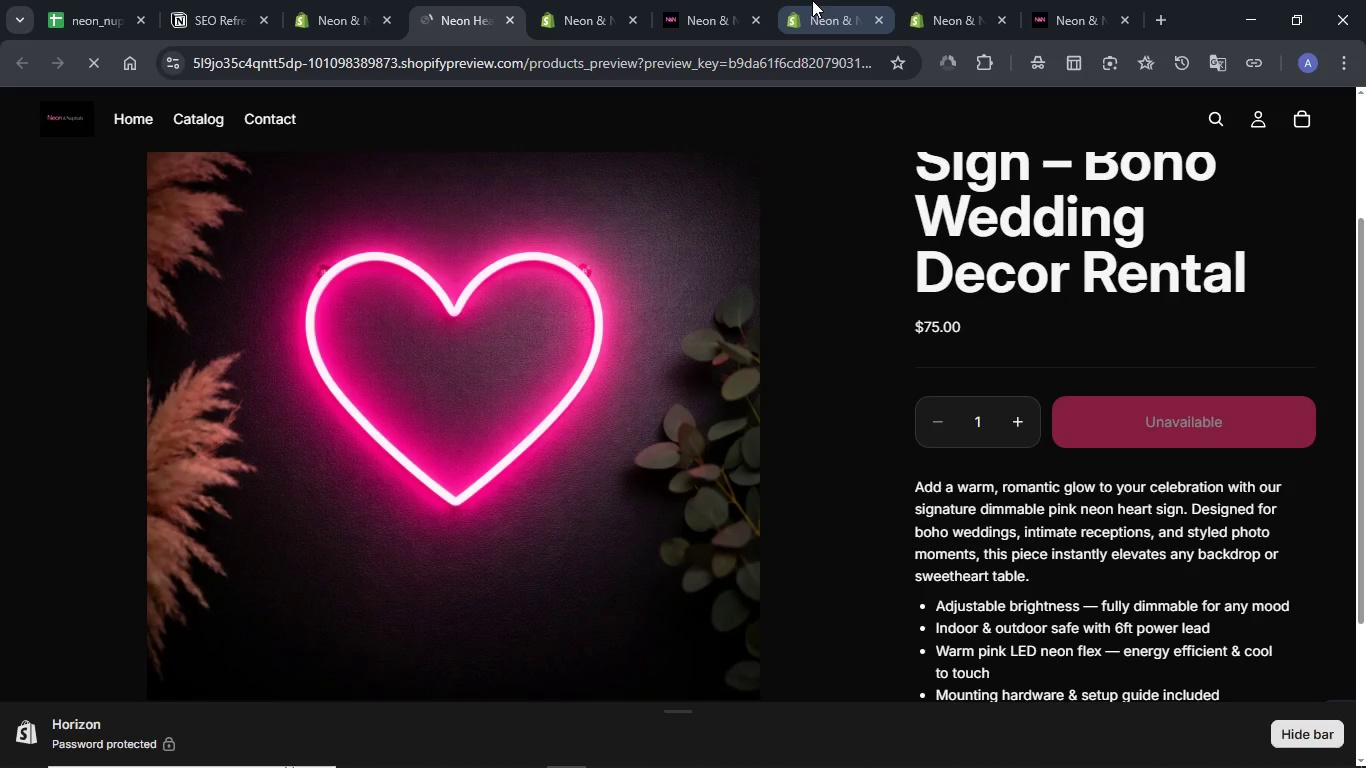 
scroll: coordinate [1127, 463], scroll_direction: down, amount: 4.0
 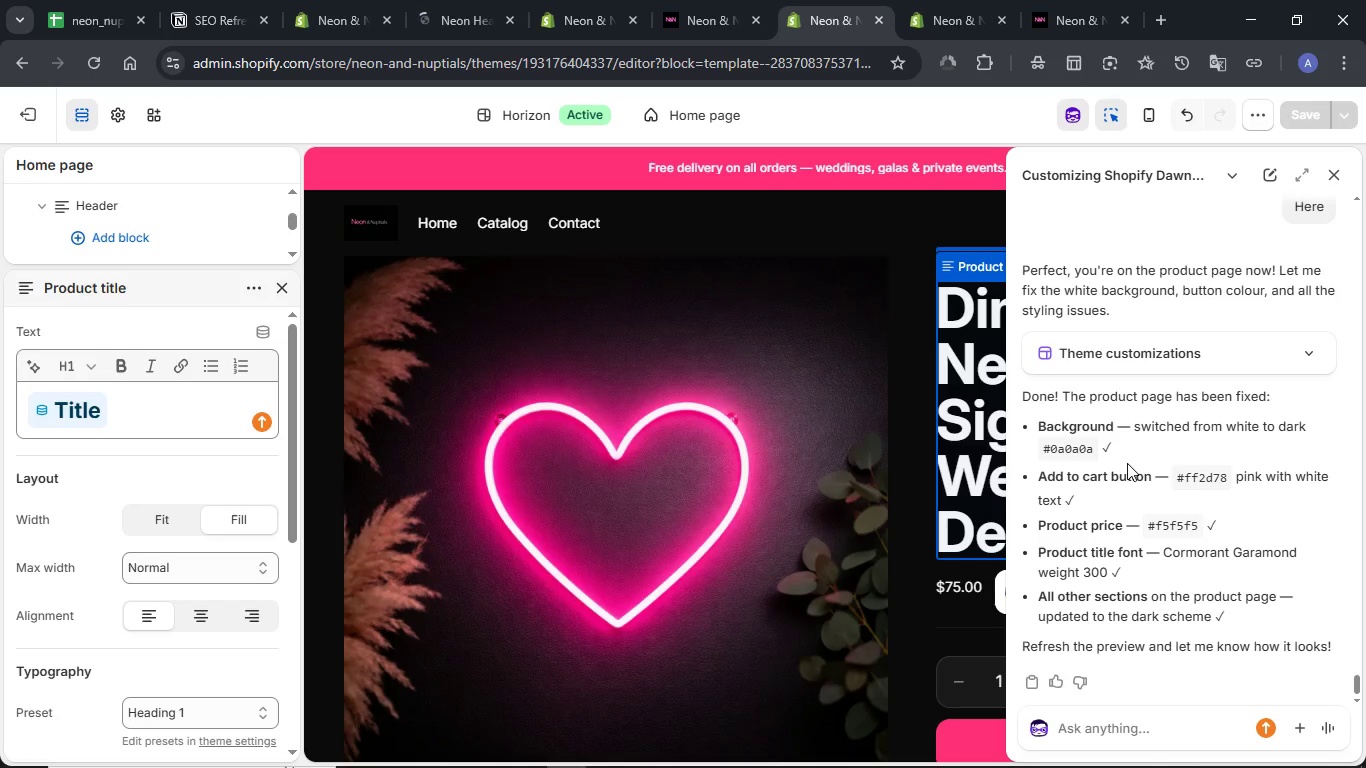 
scroll: coordinate [1127, 463], scroll_direction: up, amount: 1.0
 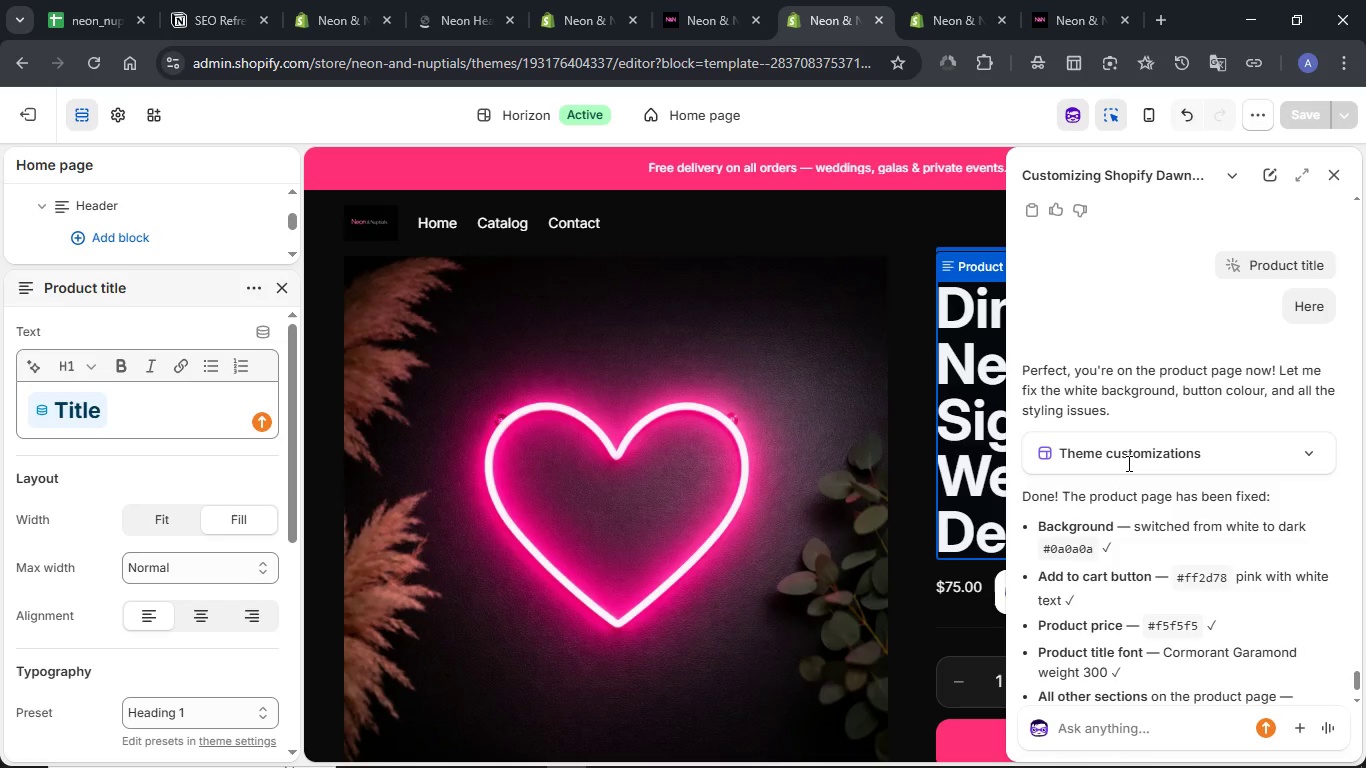 
scroll: coordinate [1127, 463], scroll_direction: down, amount: 7.0
 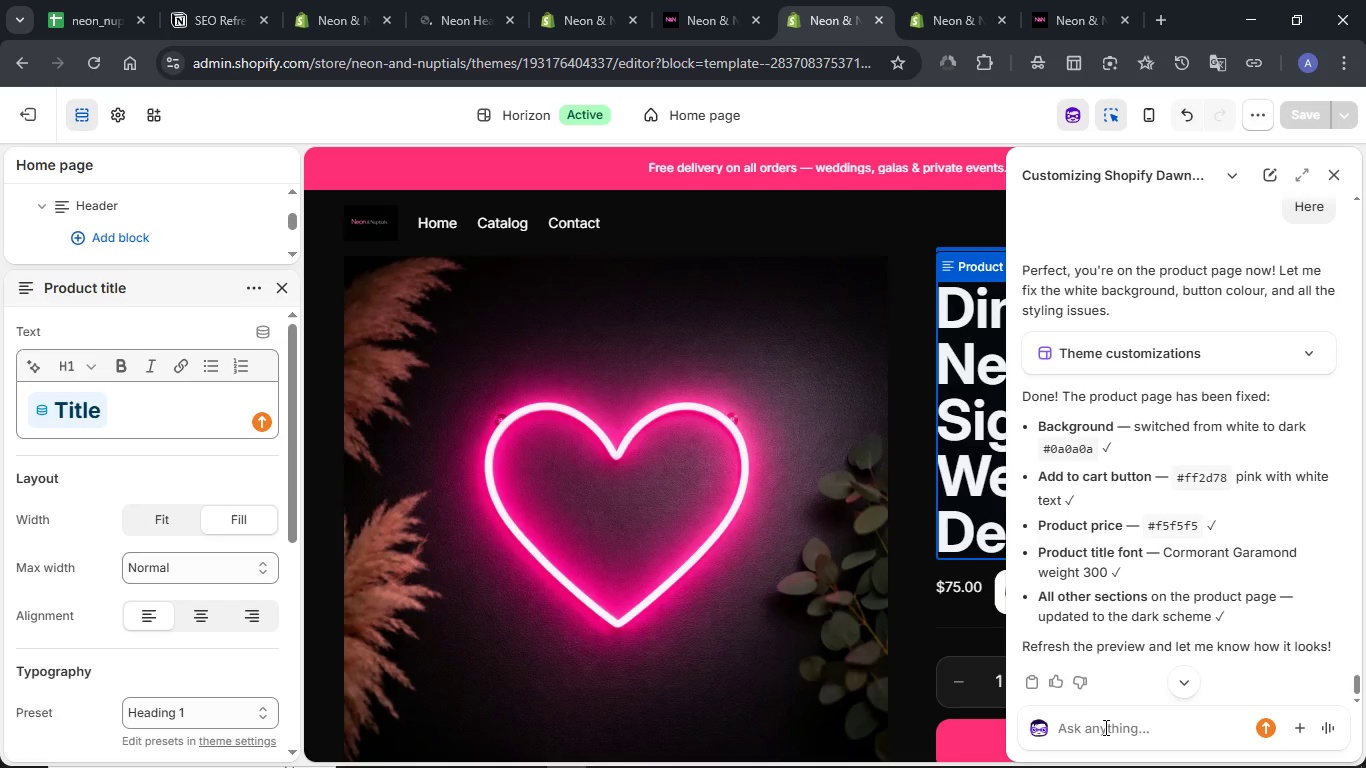 
left_click([1104, 726])
 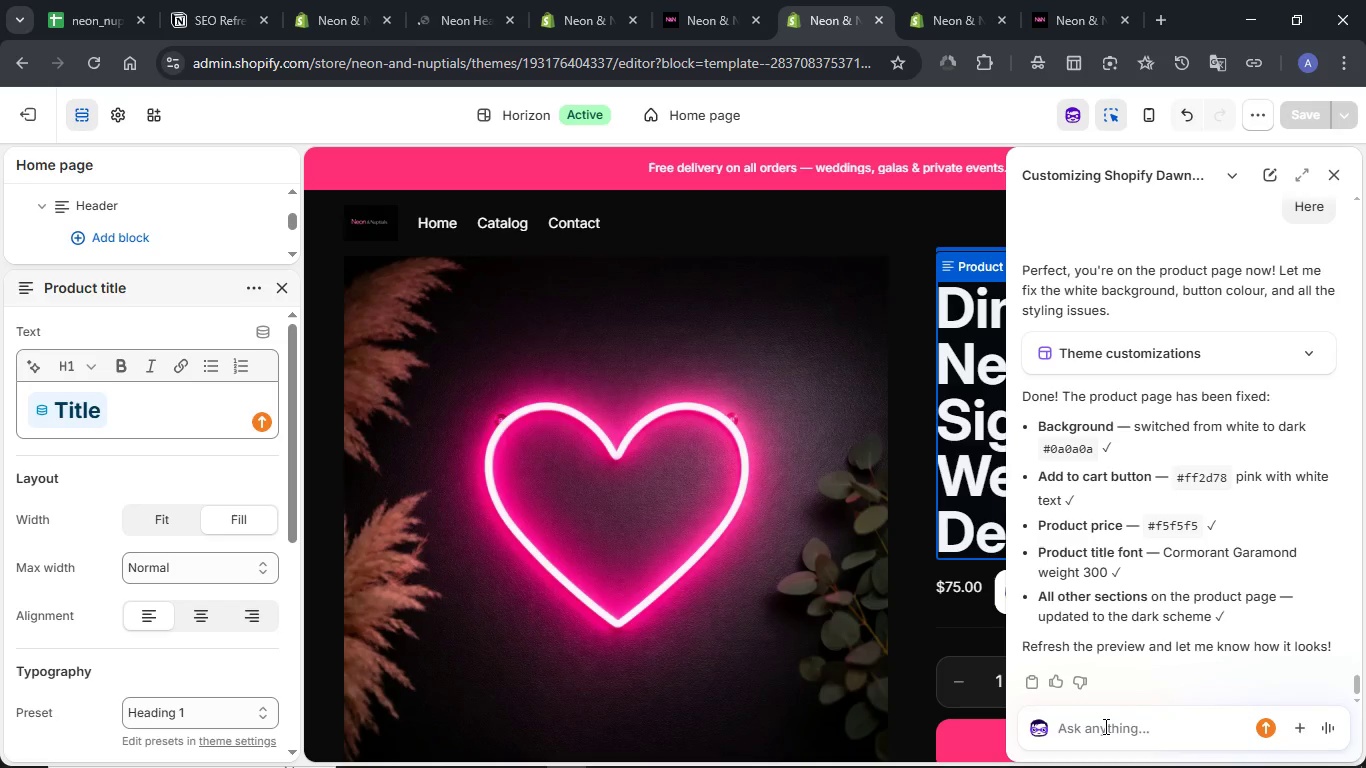 
type(It looks good)
 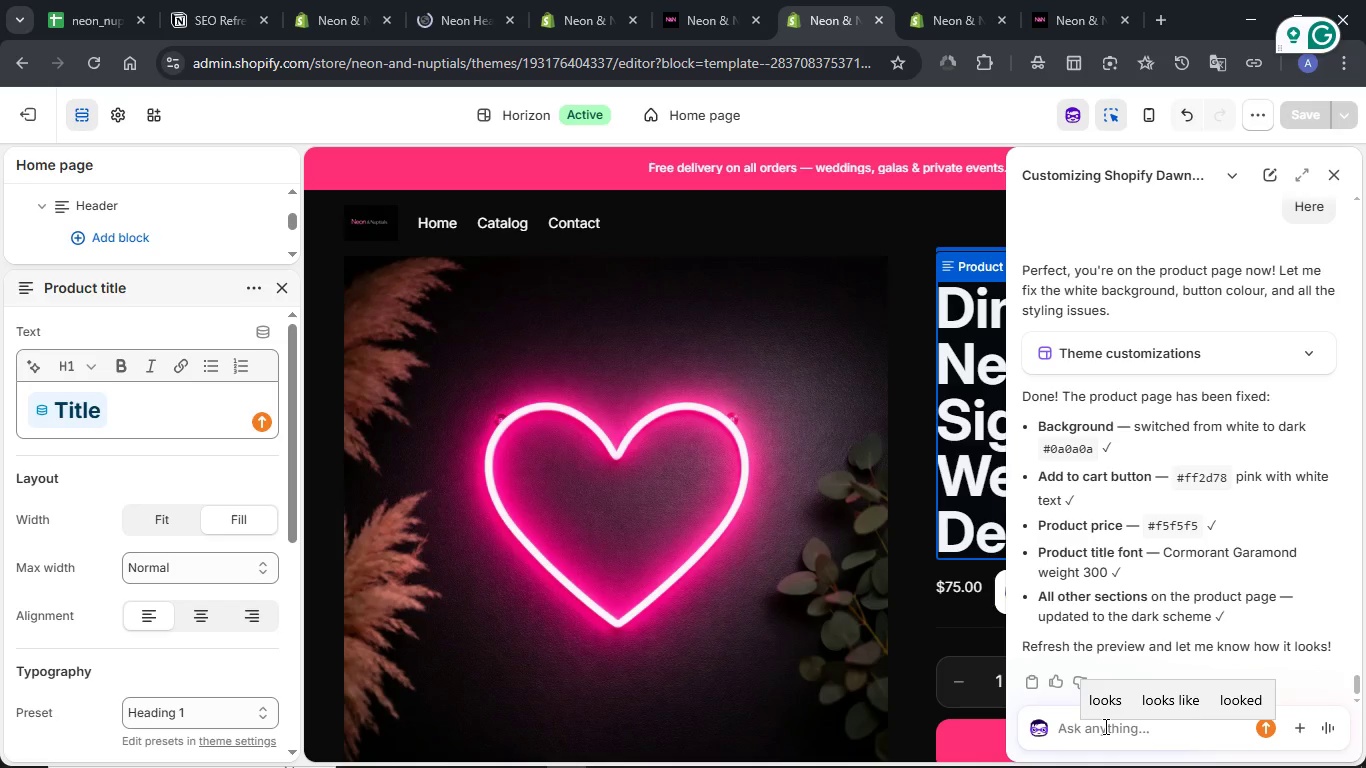 
wait(5.38)
 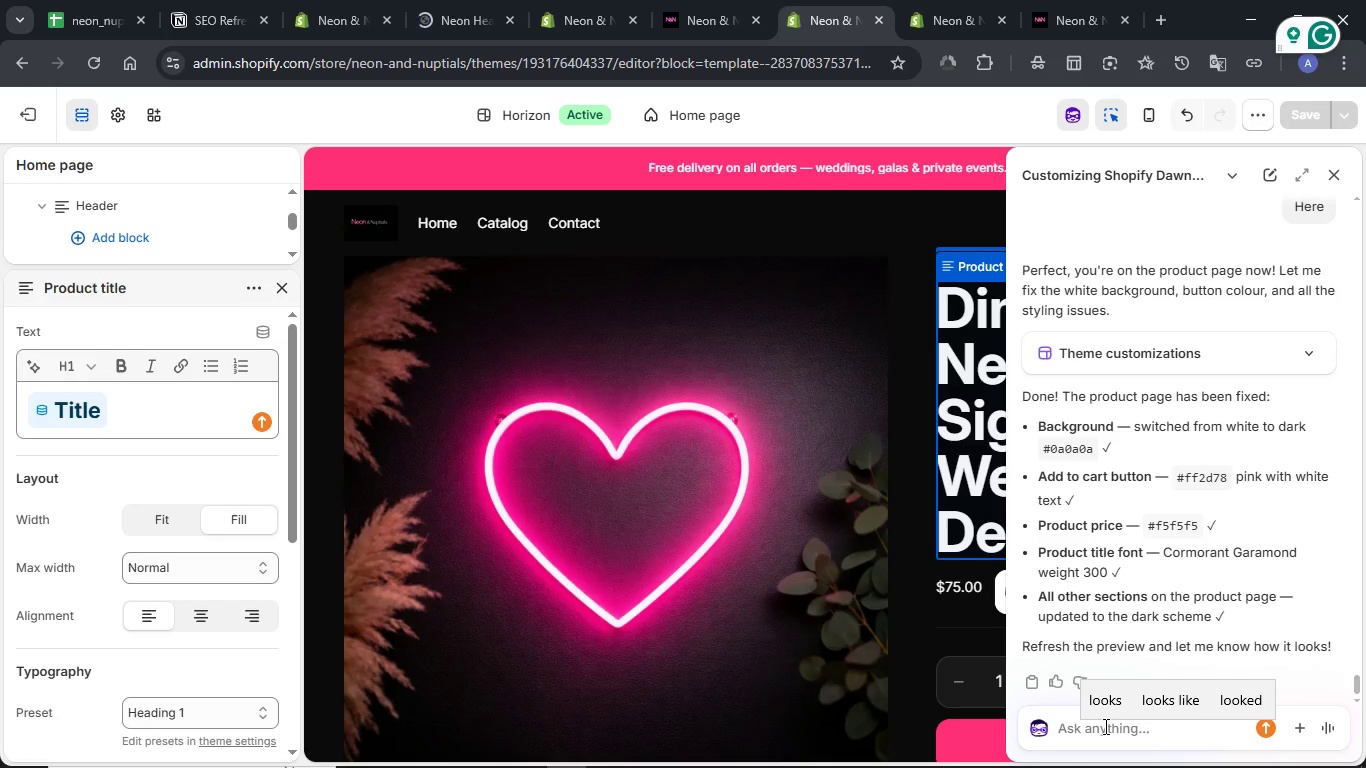 
left_click([476, 0])
 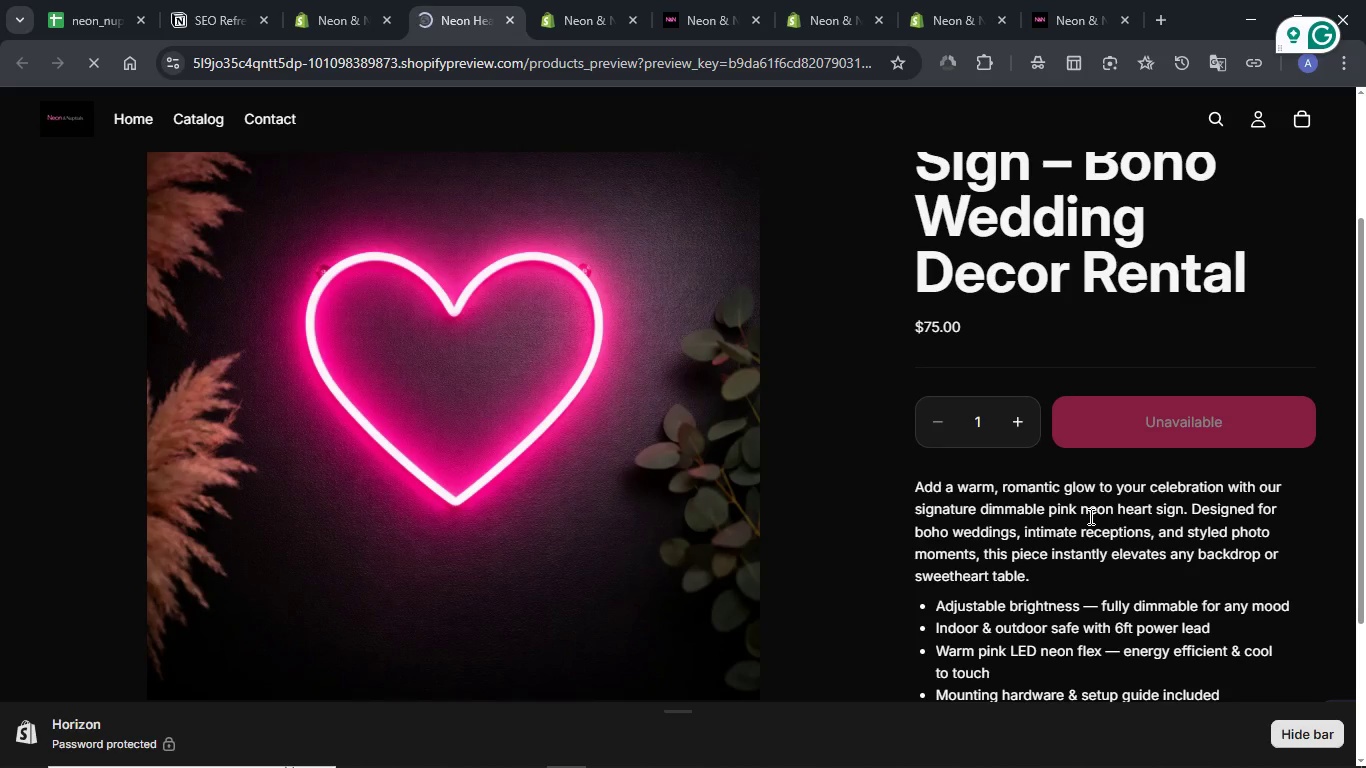 
scroll: coordinate [1089, 516], scroll_direction: down, amount: 4.0
 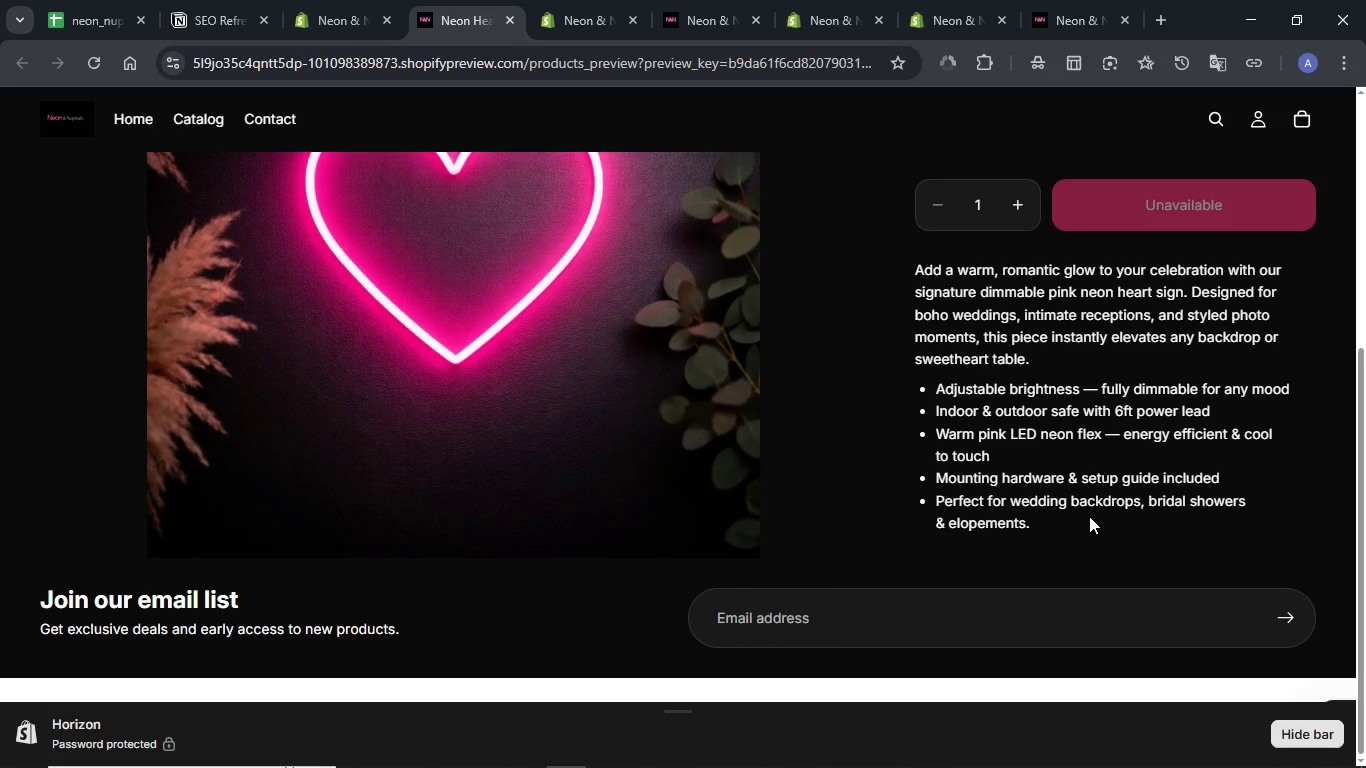 
scroll: coordinate [1089, 516], scroll_direction: up, amount: 3.0
 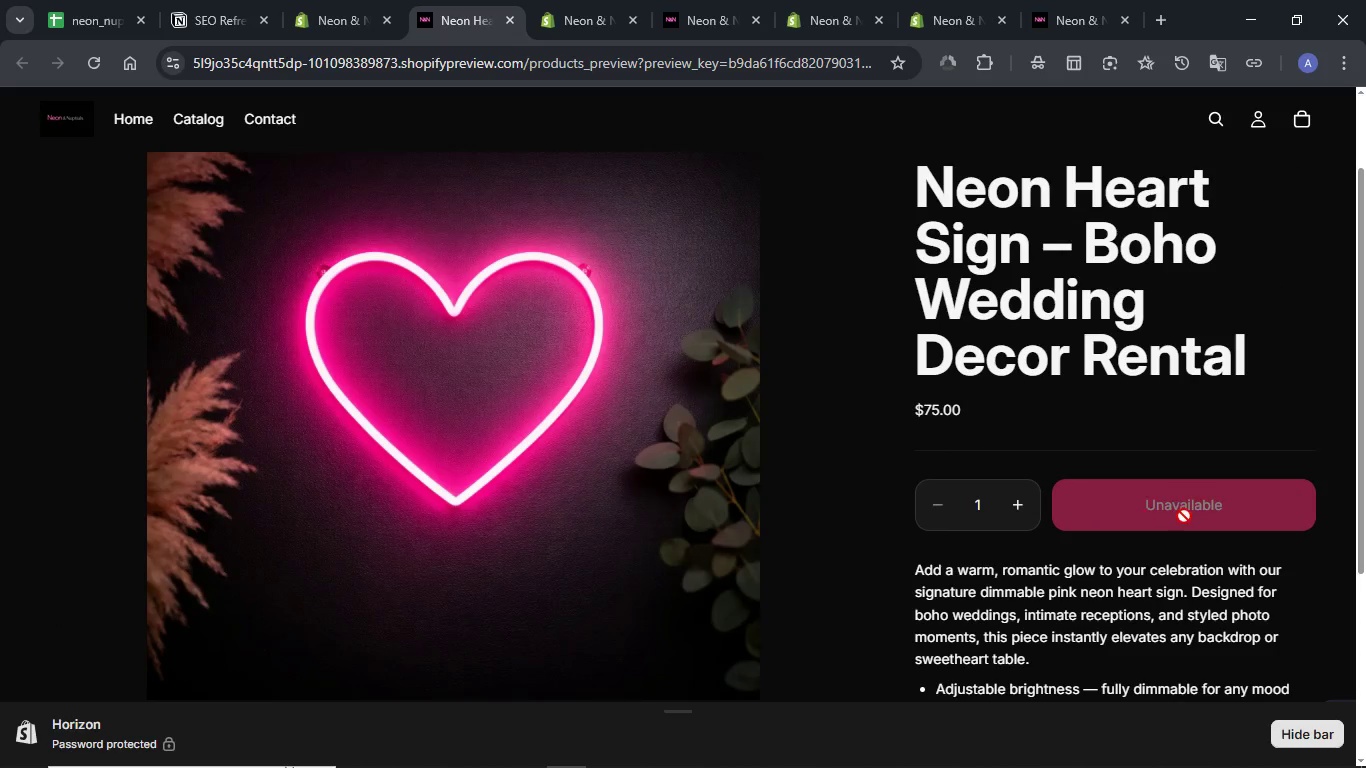 
left_click([1184, 516])
 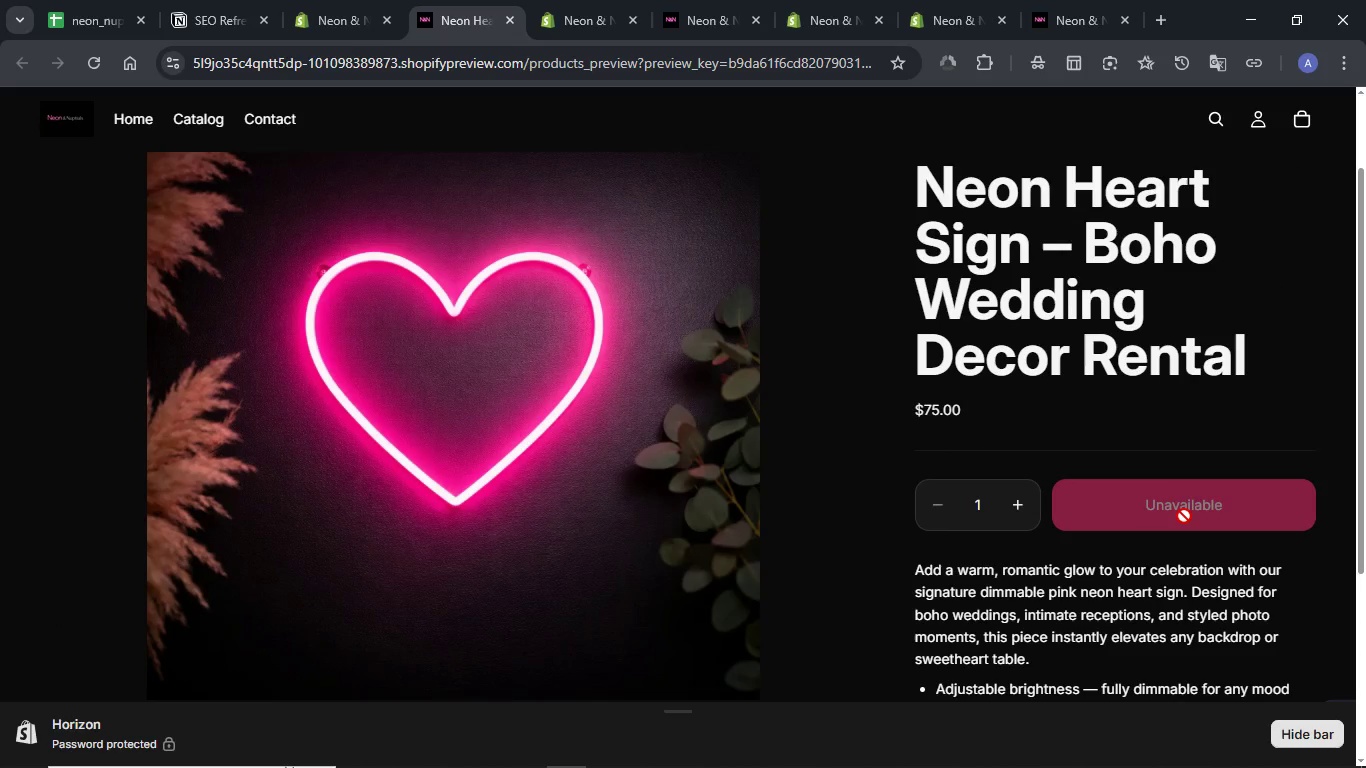 
scroll: coordinate [1181, 519], scroll_direction: down, amount: 7.0
 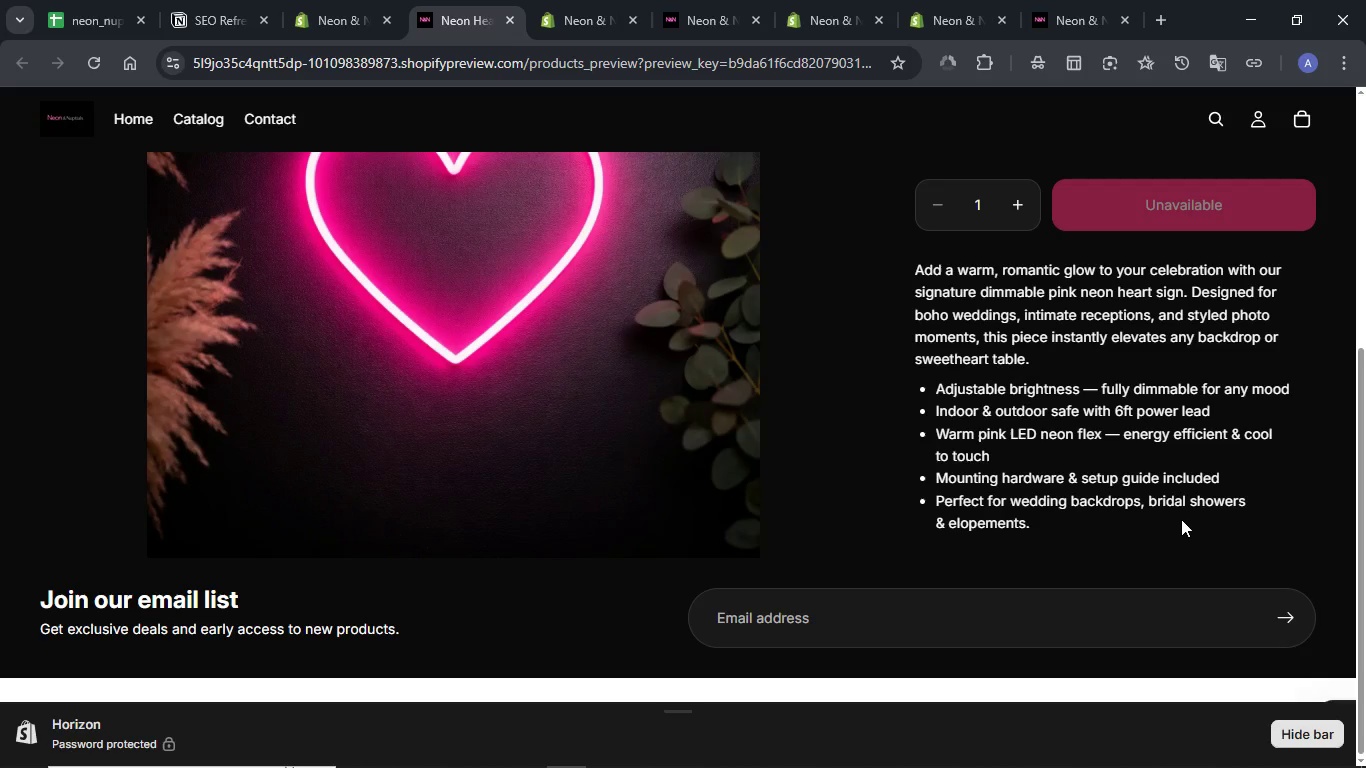 
scroll: coordinate [1181, 519], scroll_direction: up, amount: 6.0
 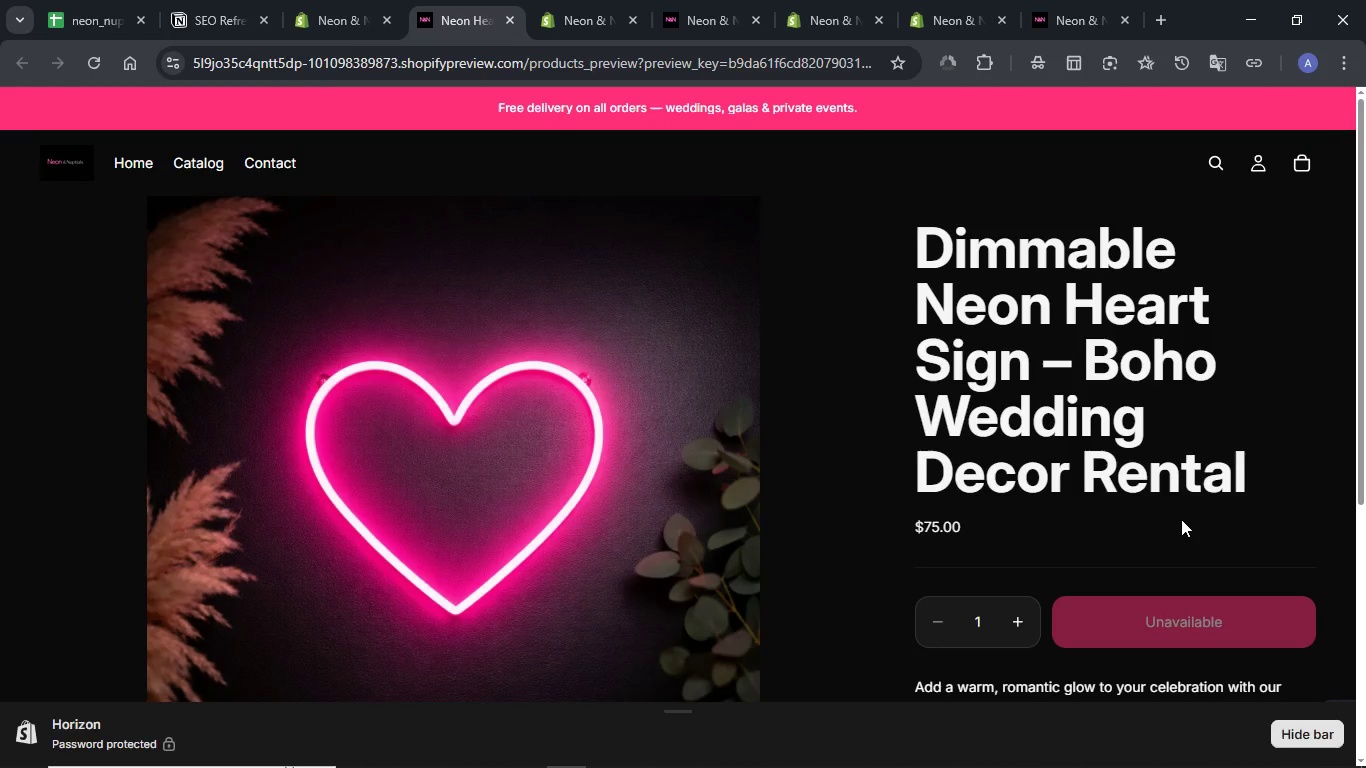 
scroll: coordinate [1181, 519], scroll_direction: down, amount: 1.0
 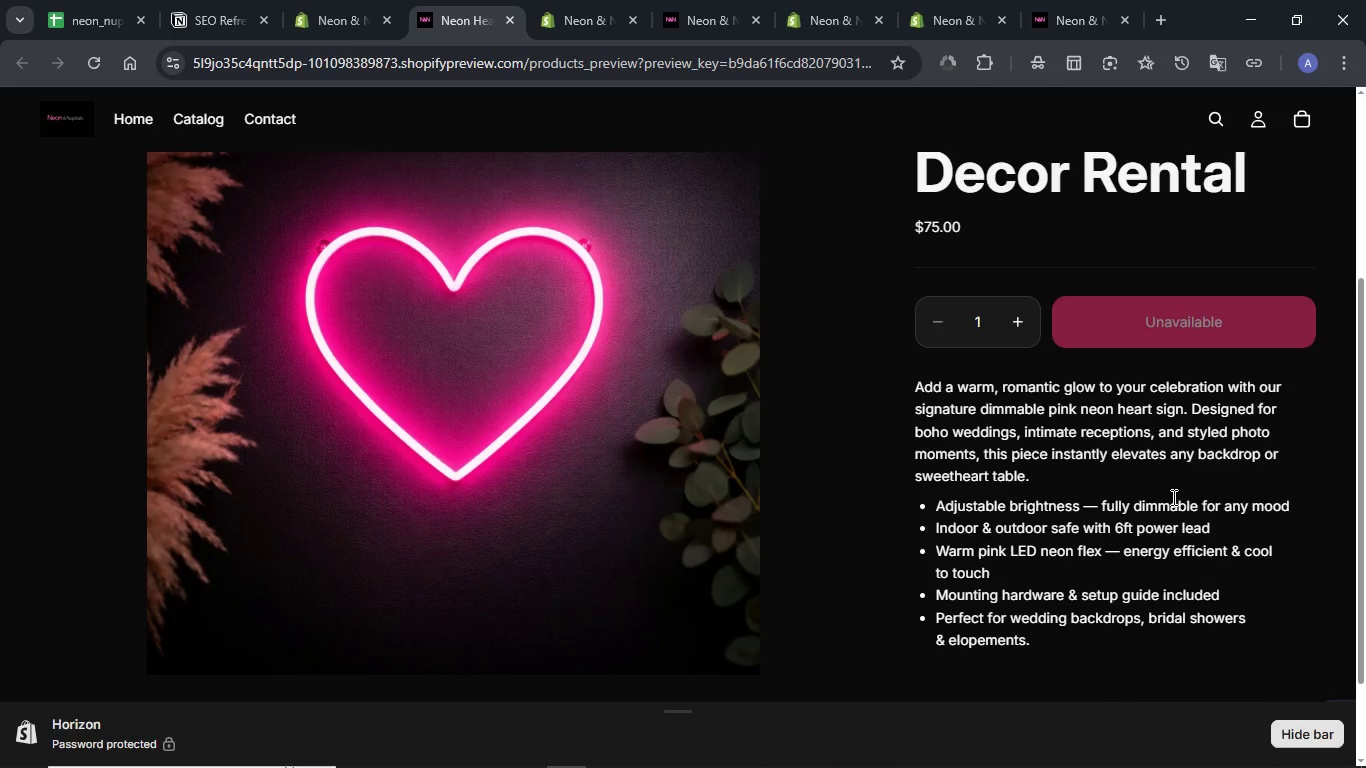 
left_click([354, 19])
 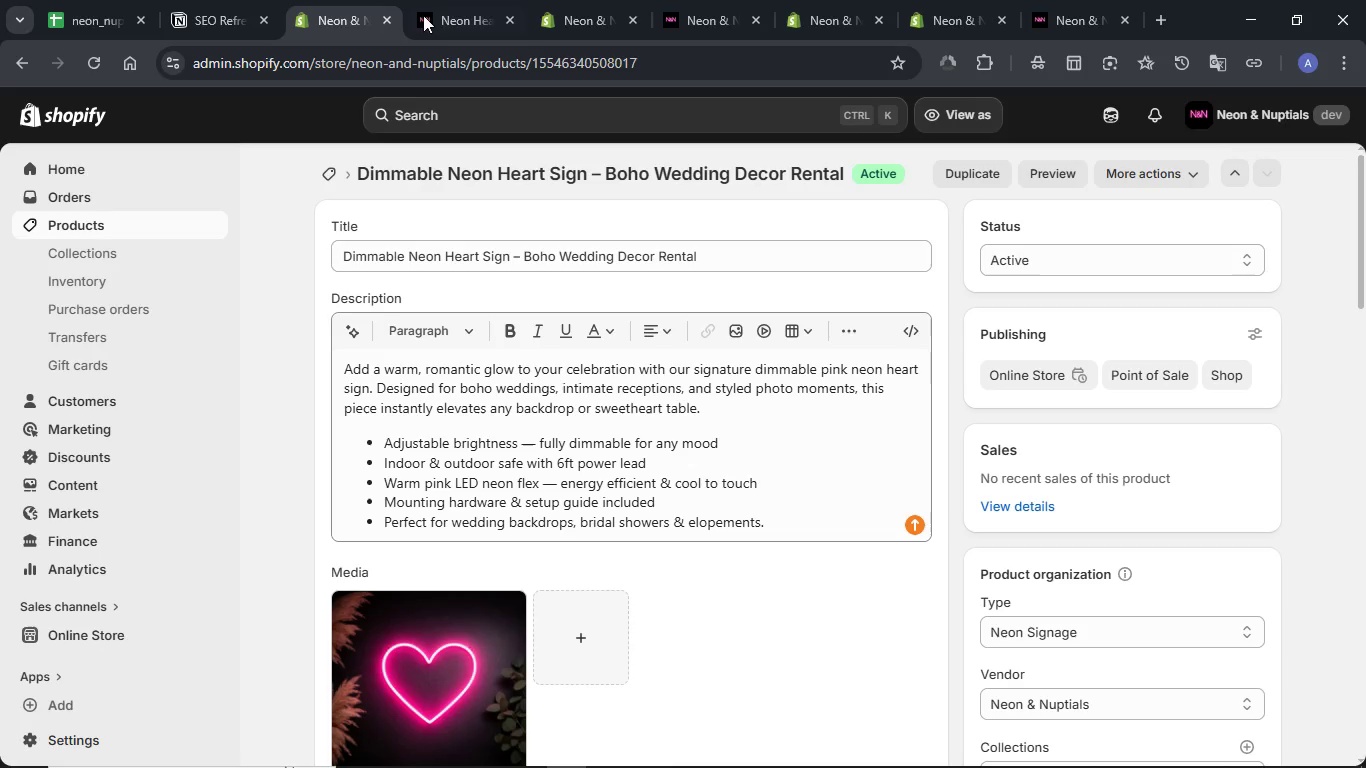 
left_click([452, 12])
 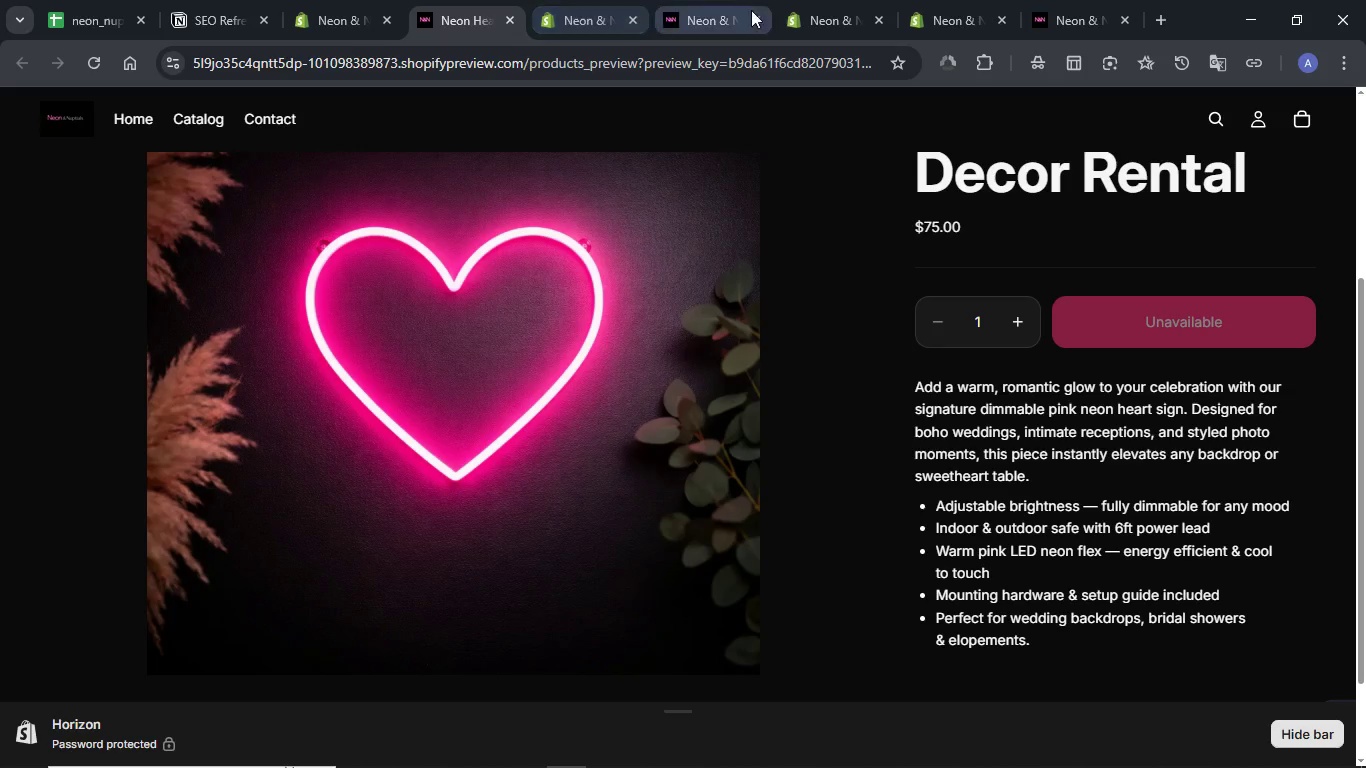 
left_click_drag(start_coordinate=[793, 10], to_coordinate=[1324, 732])
 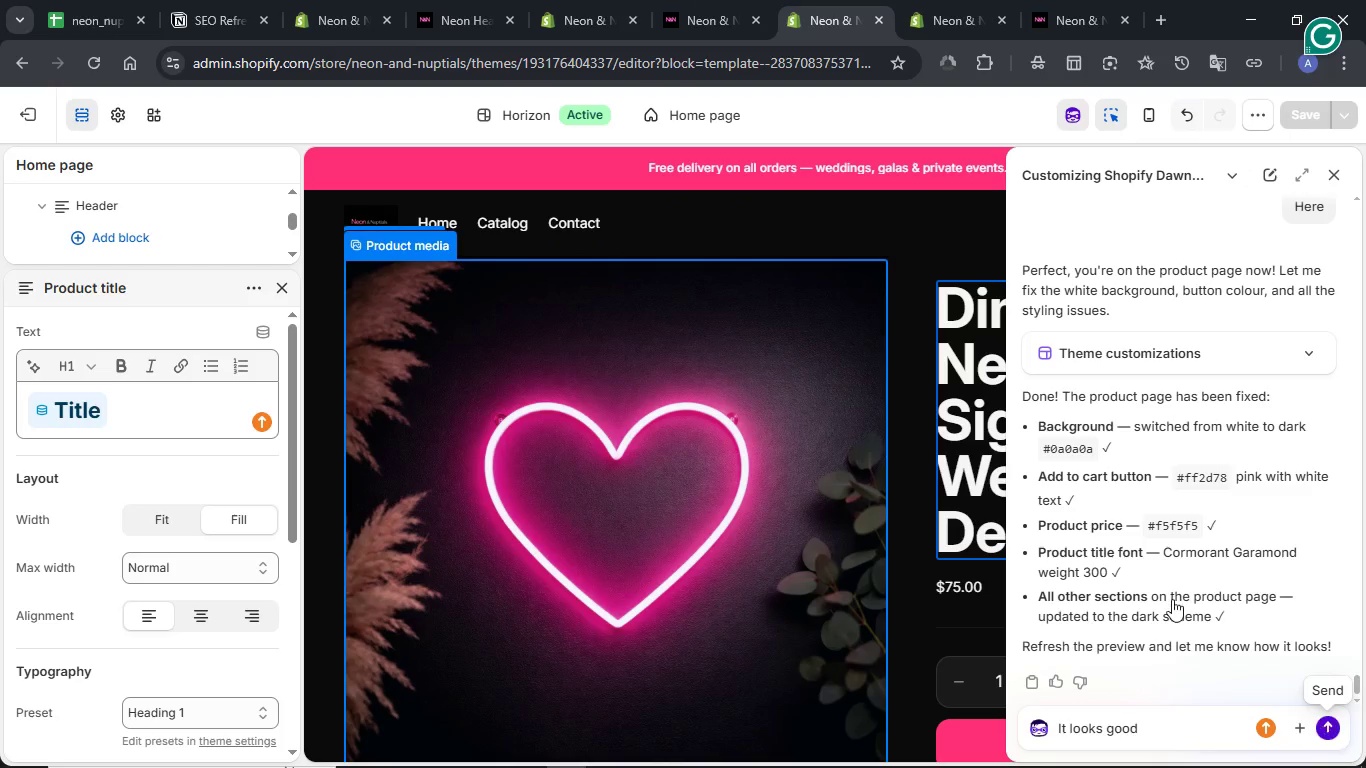 
scroll: coordinate [1214, 554], scroll_direction: down, amount: 1.0
 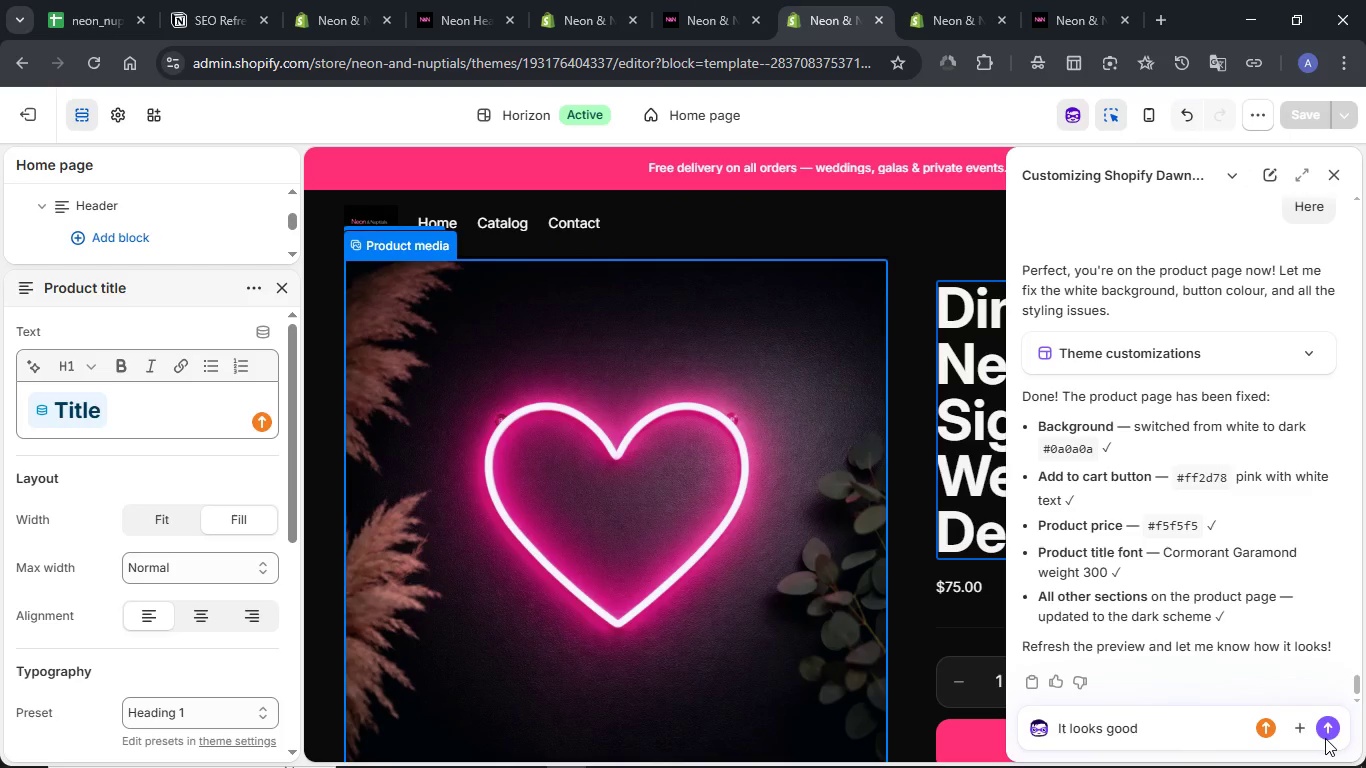 
left_click([1324, 732])
 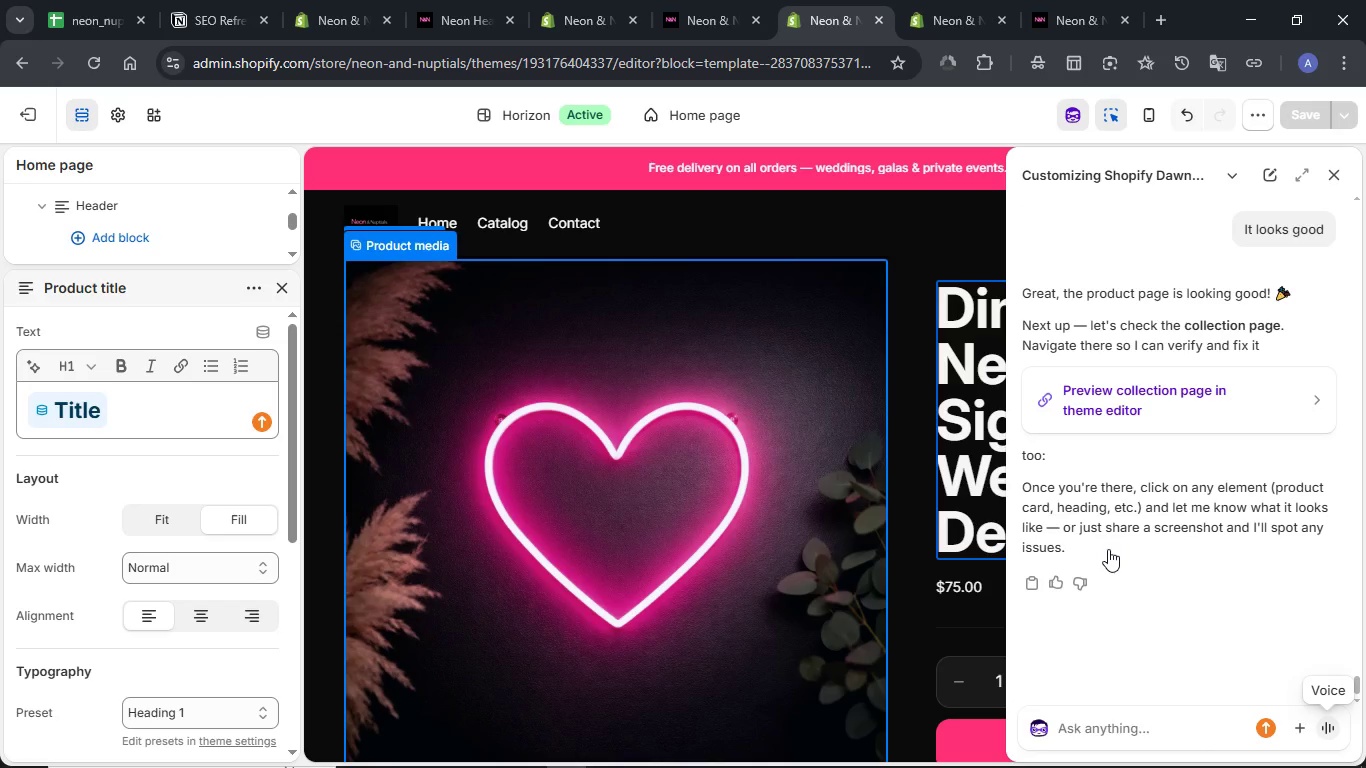 
wait(19.3)
 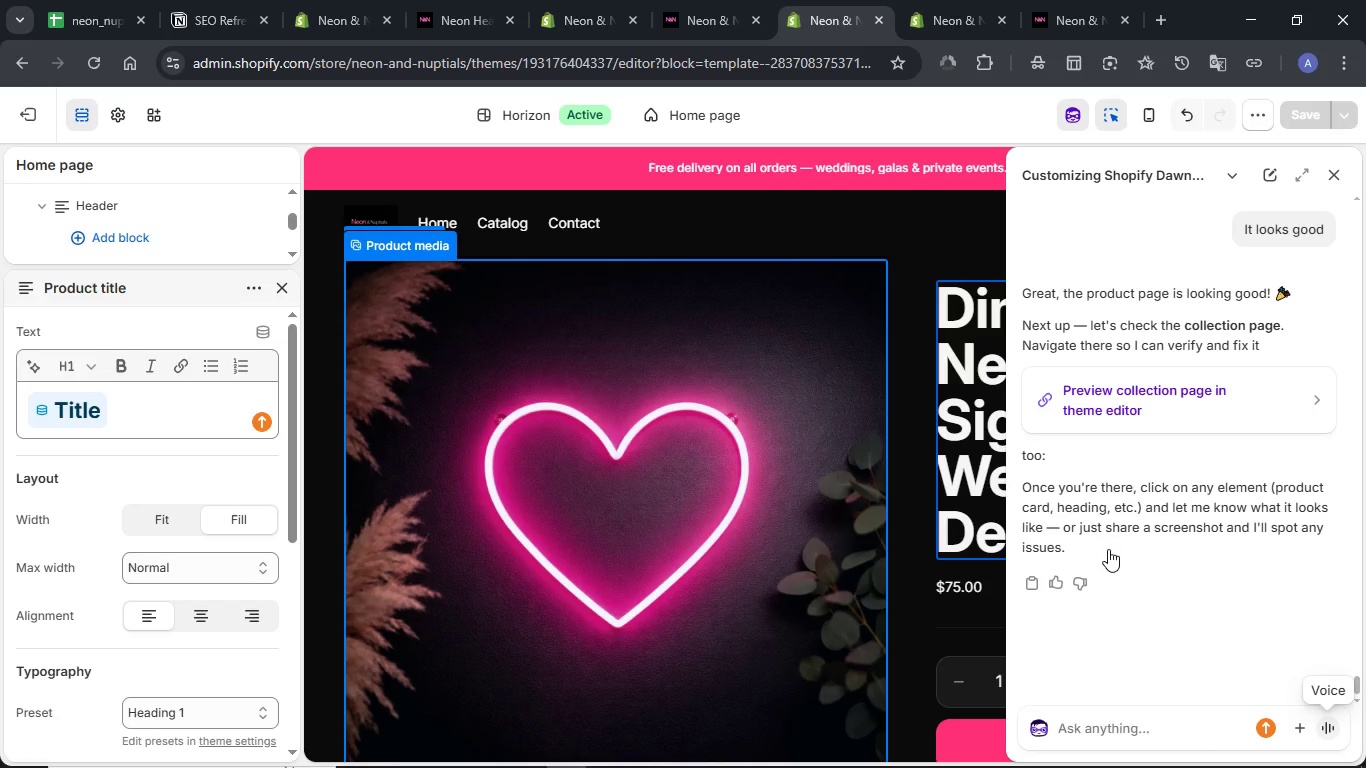 
left_click([1107, 729])
 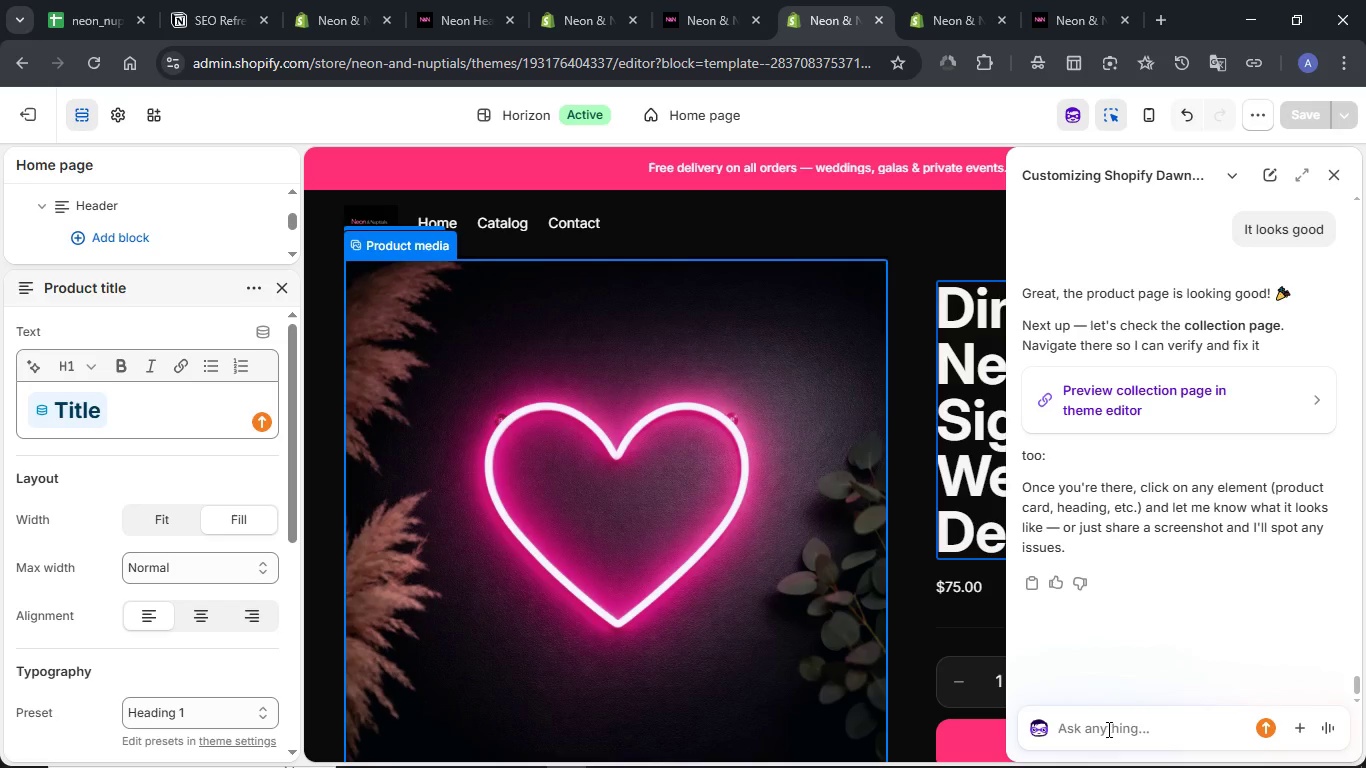 
type(Before that why do we have the unavailable )
 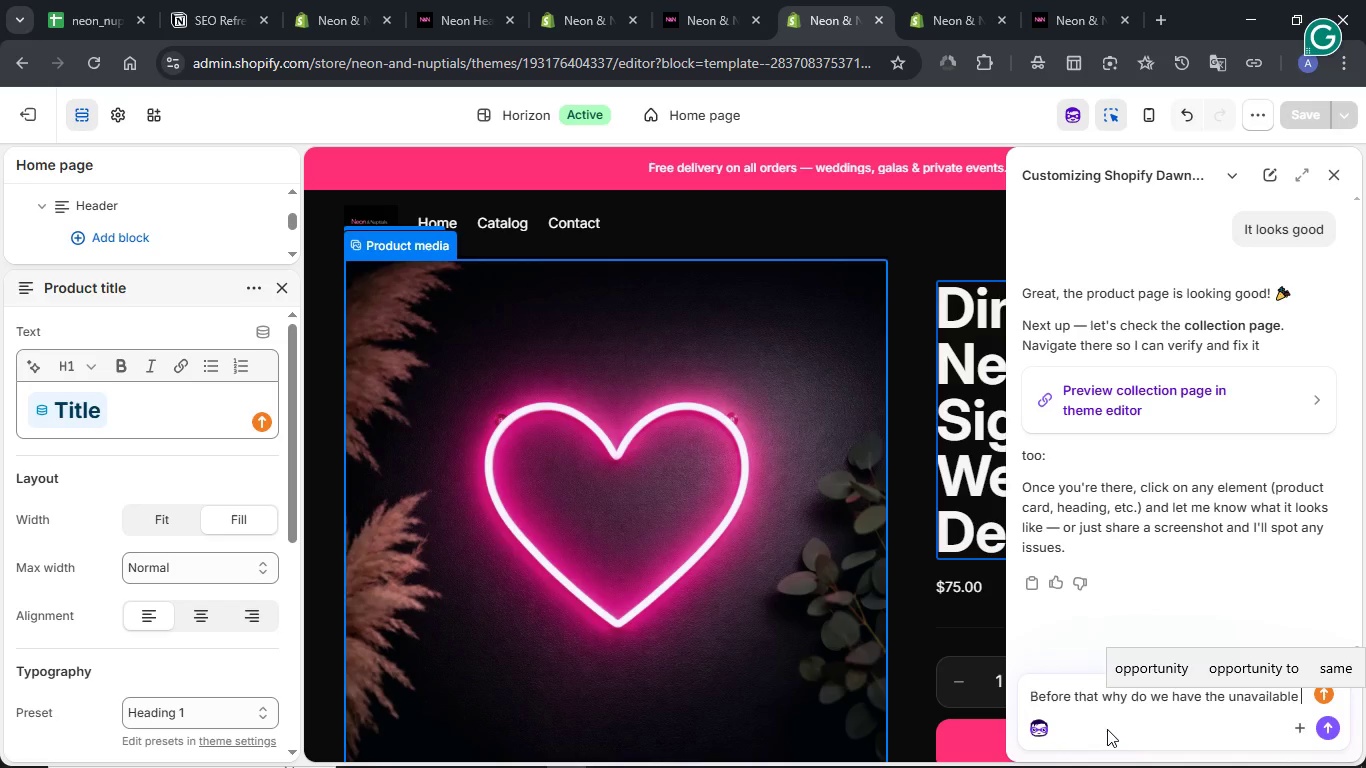 
type(button instead of Rent now )
 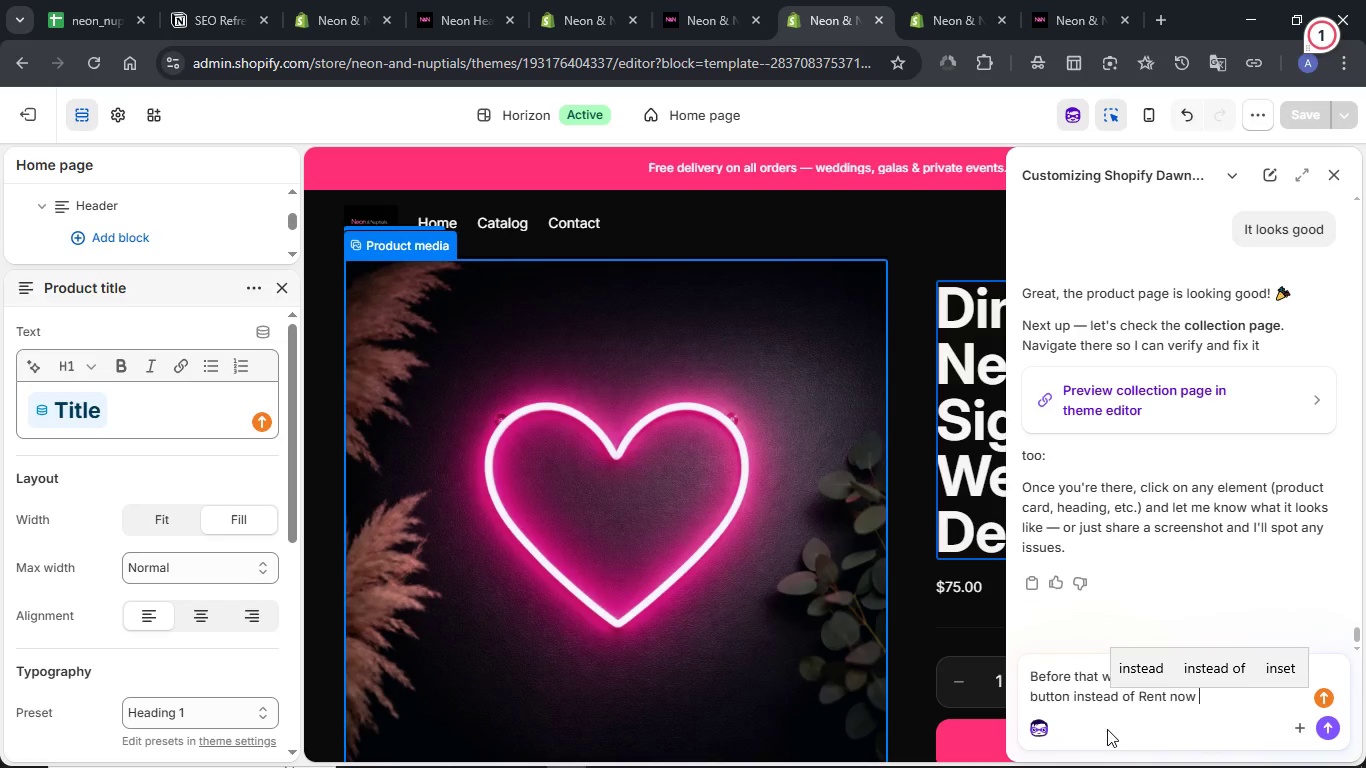 
wait(6.39)
 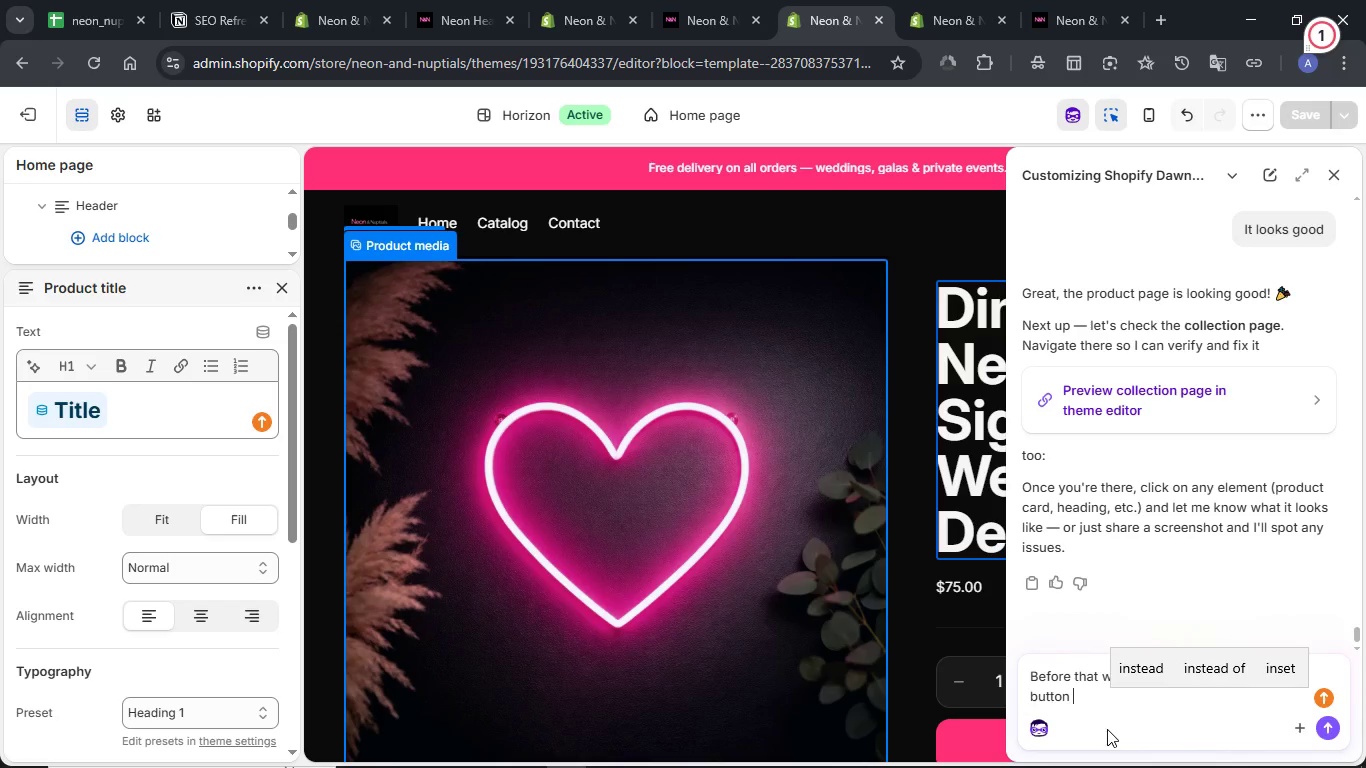 
type(or add to cart)
 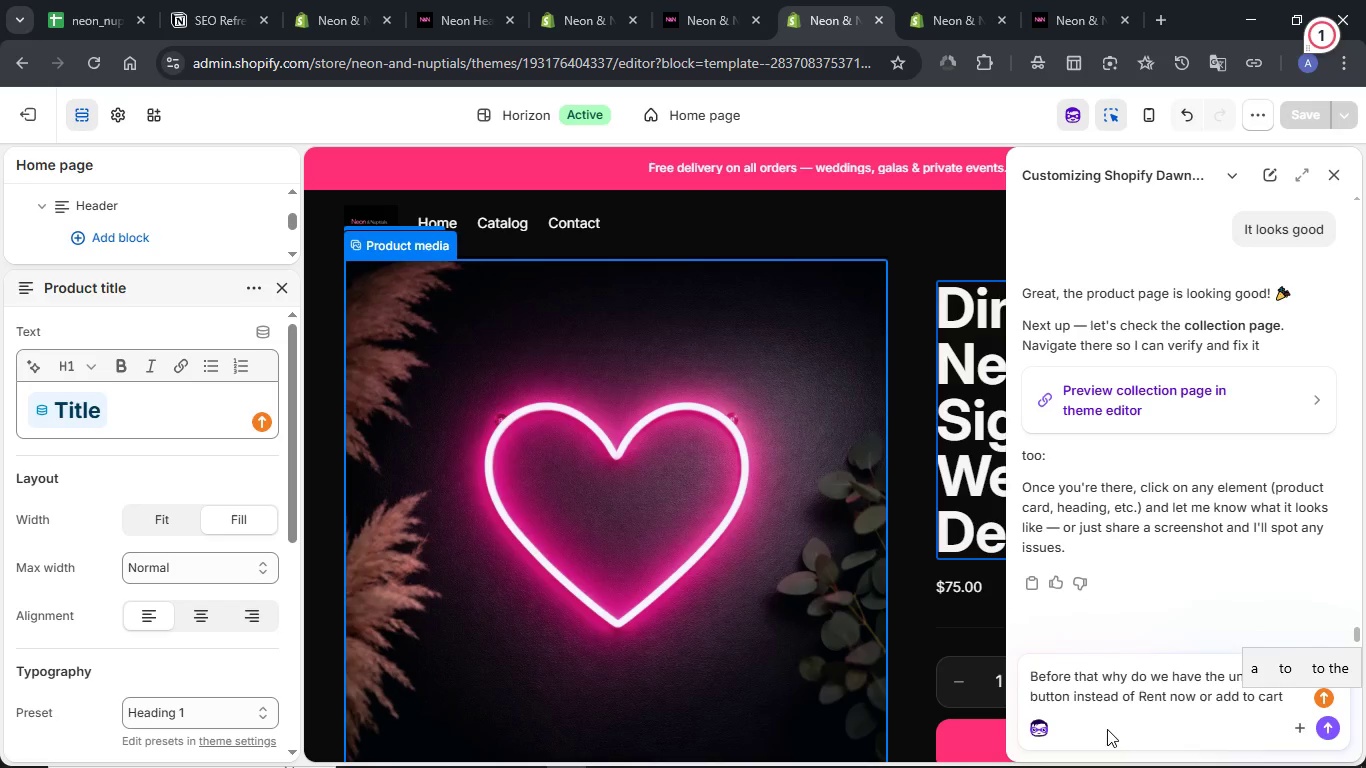 
key(NumpadEnter)
 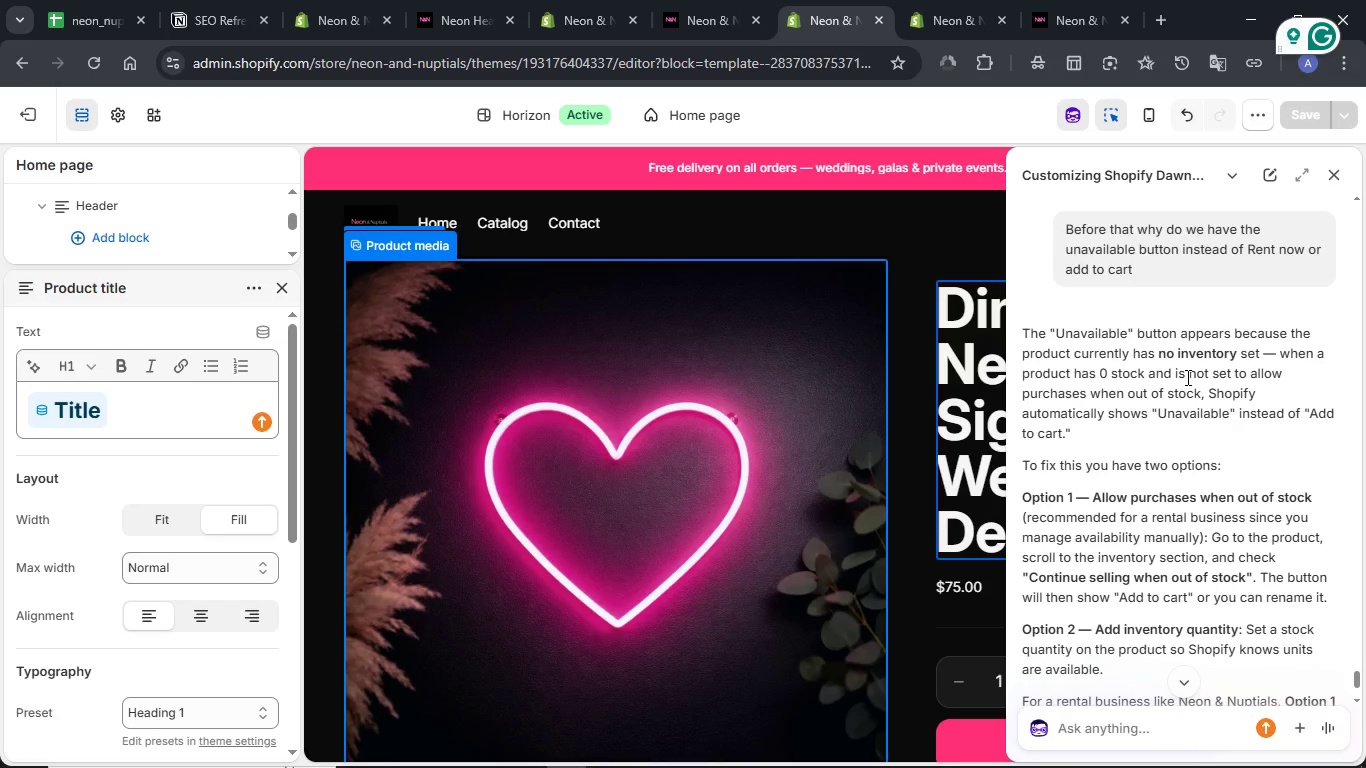 
wait(21.14)
 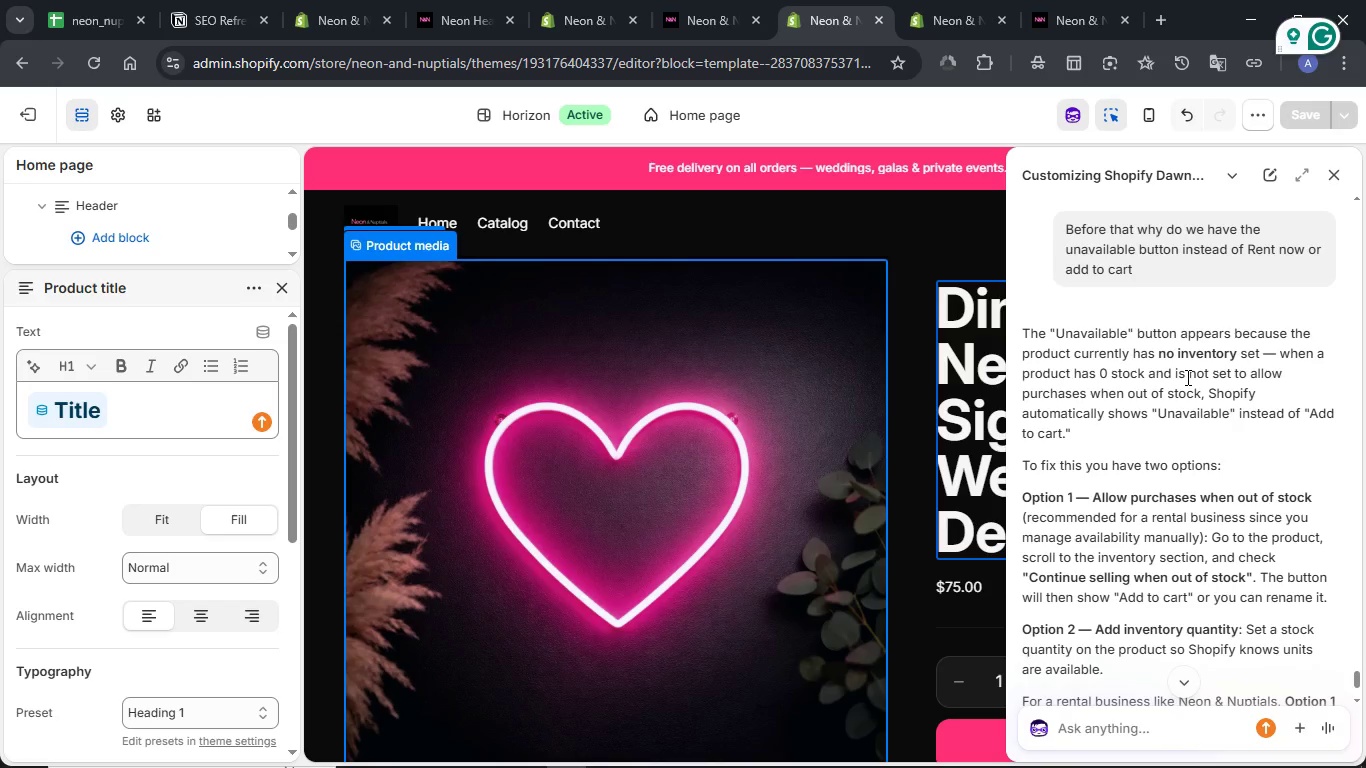 
left_click([326, 18])
 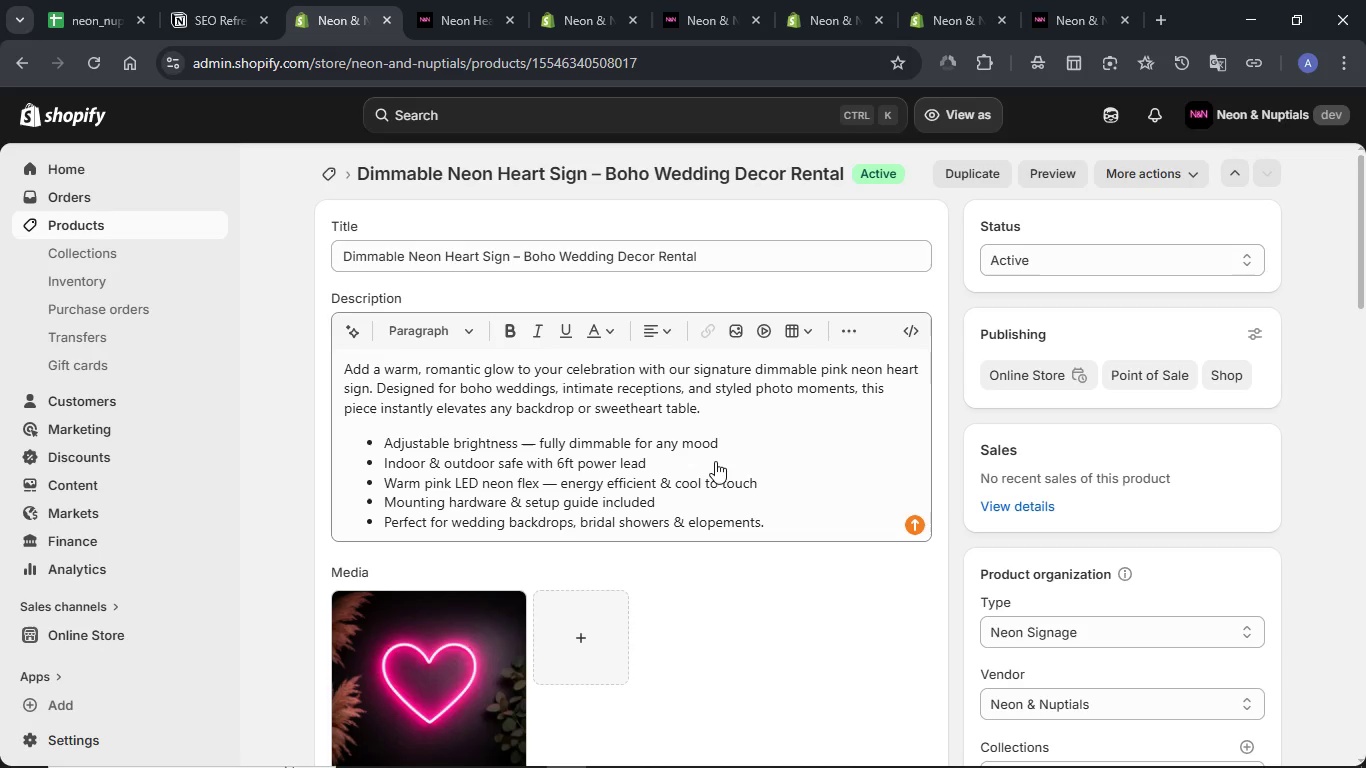 
scroll: coordinate [850, 570], scroll_direction: down, amount: 8.0
 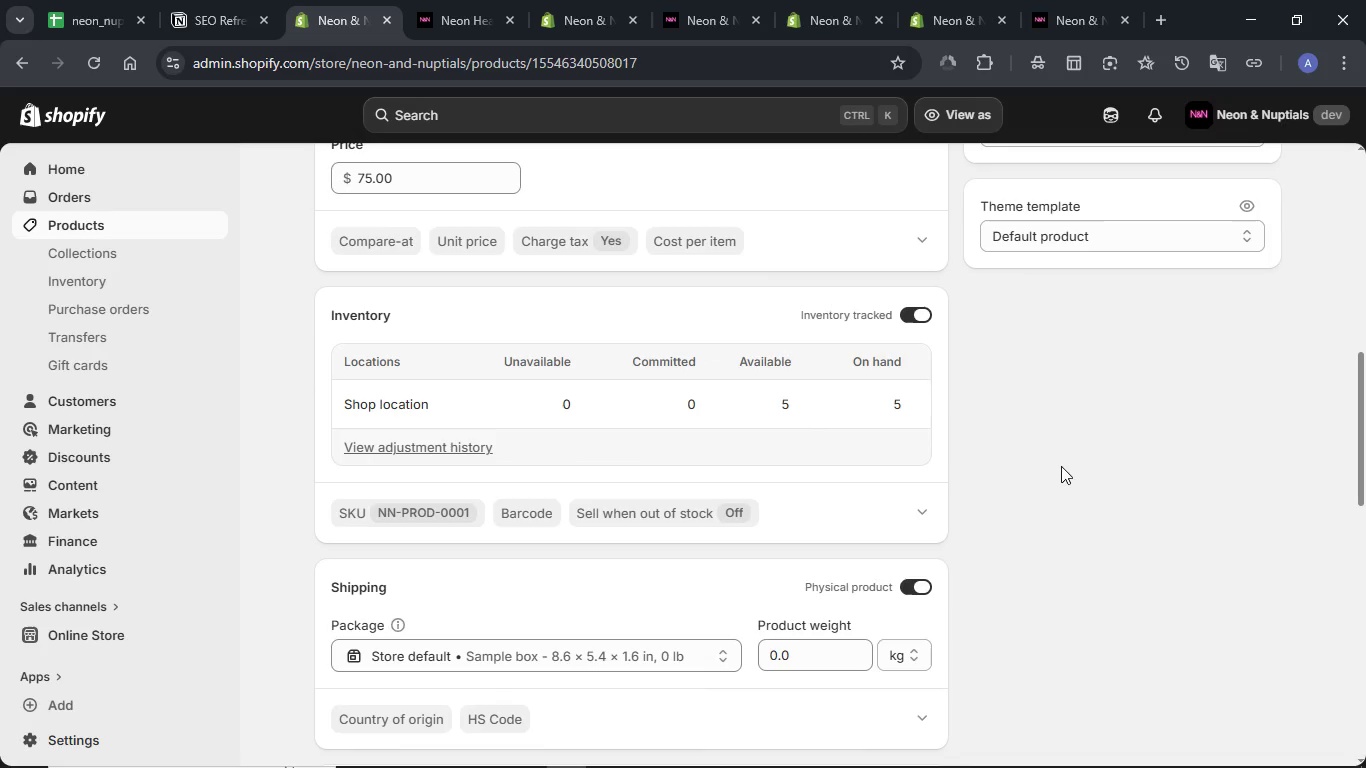 
wait(5.24)
 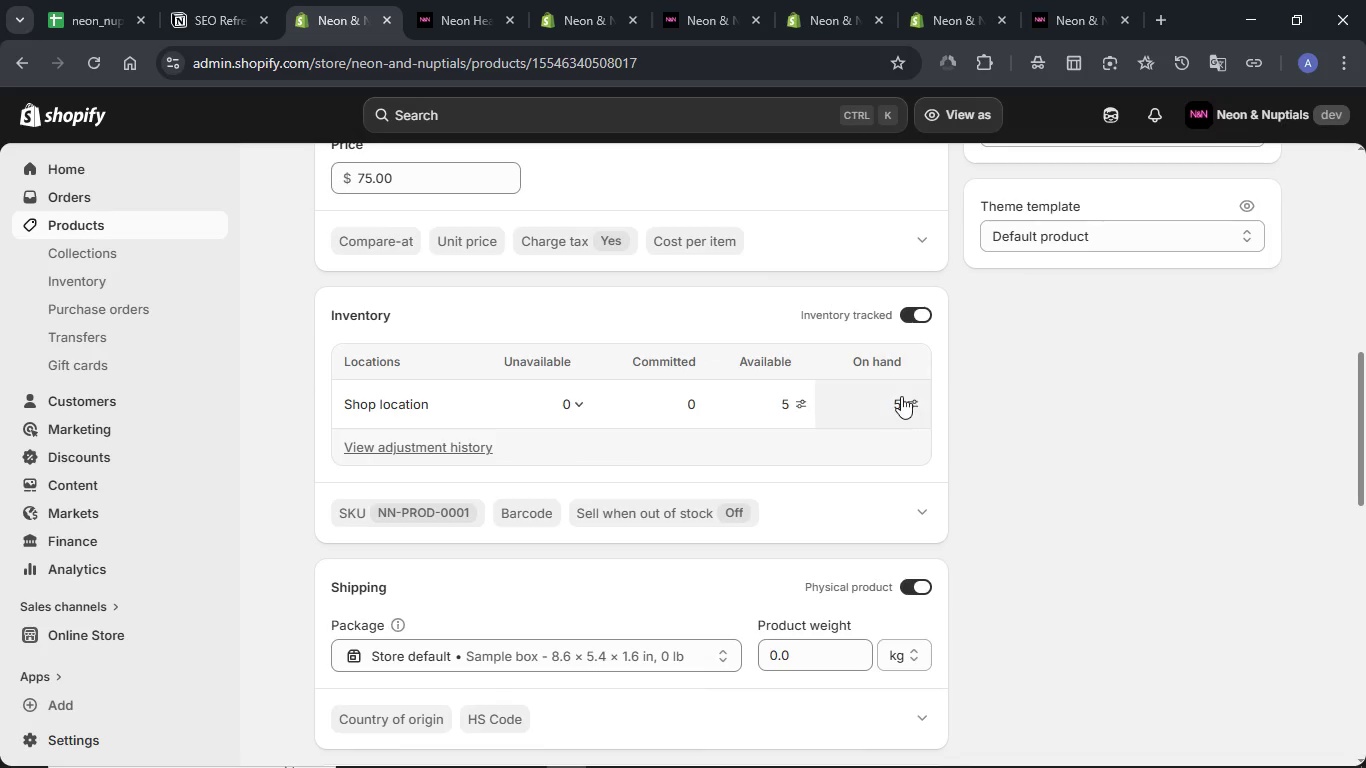 
scroll: coordinate [1062, 496], scroll_direction: up, amount: 1.0
 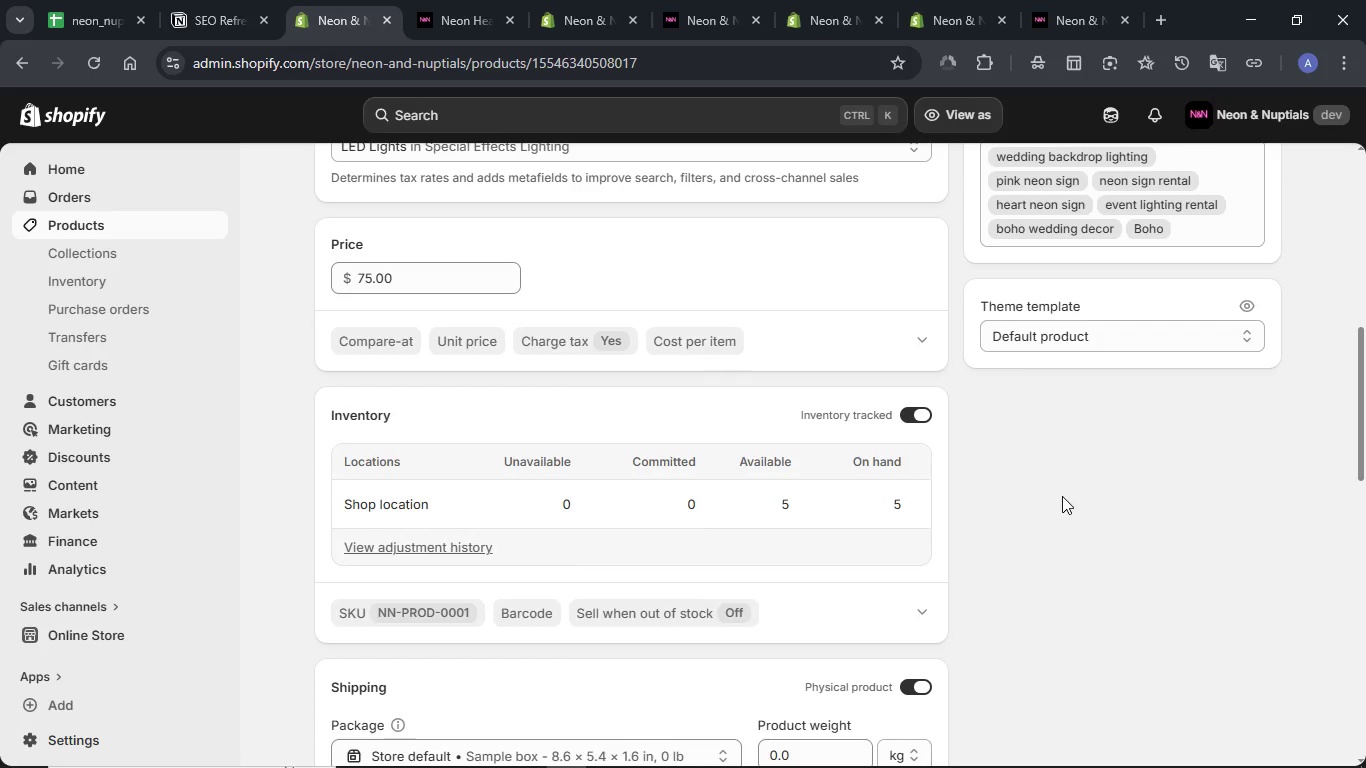 
key(Meta+Shift+S)
 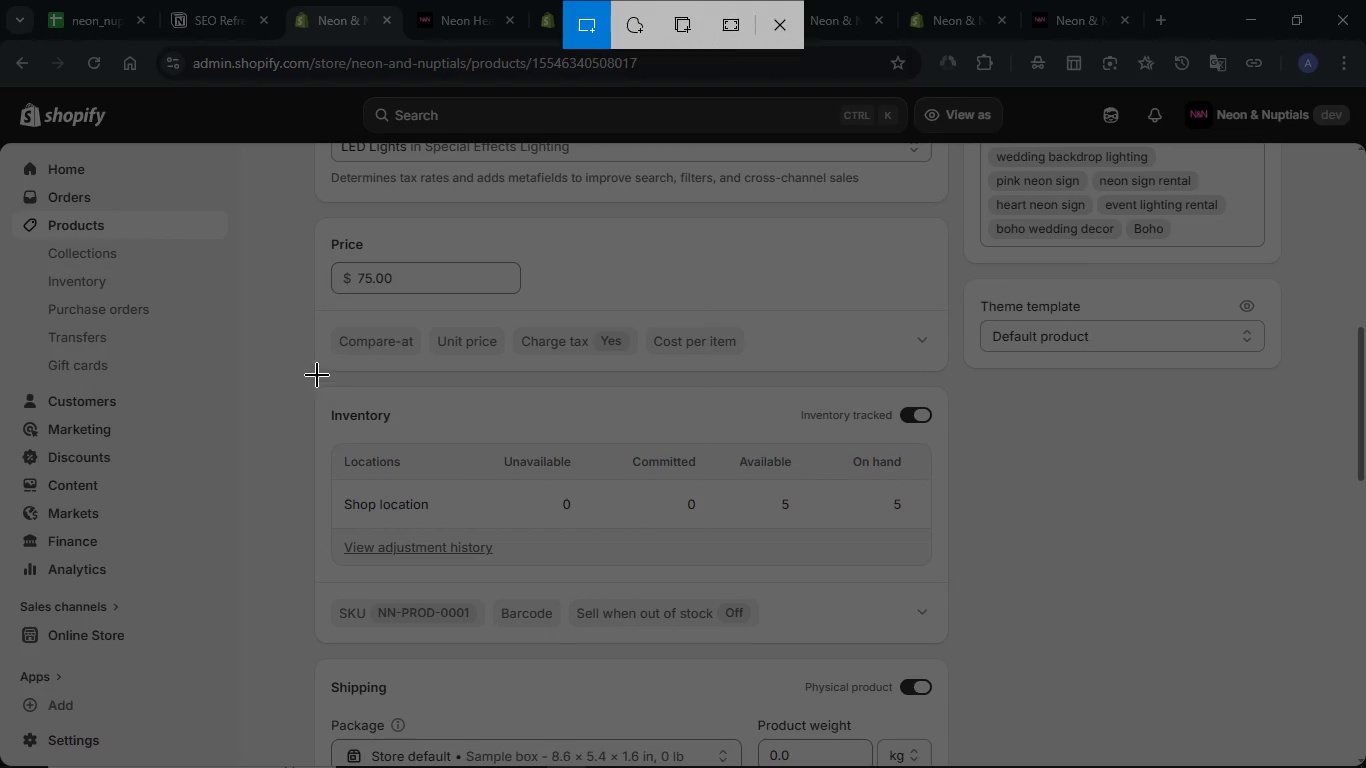 
left_click_drag(start_coordinate=[288, 371], to_coordinate=[969, 579])
 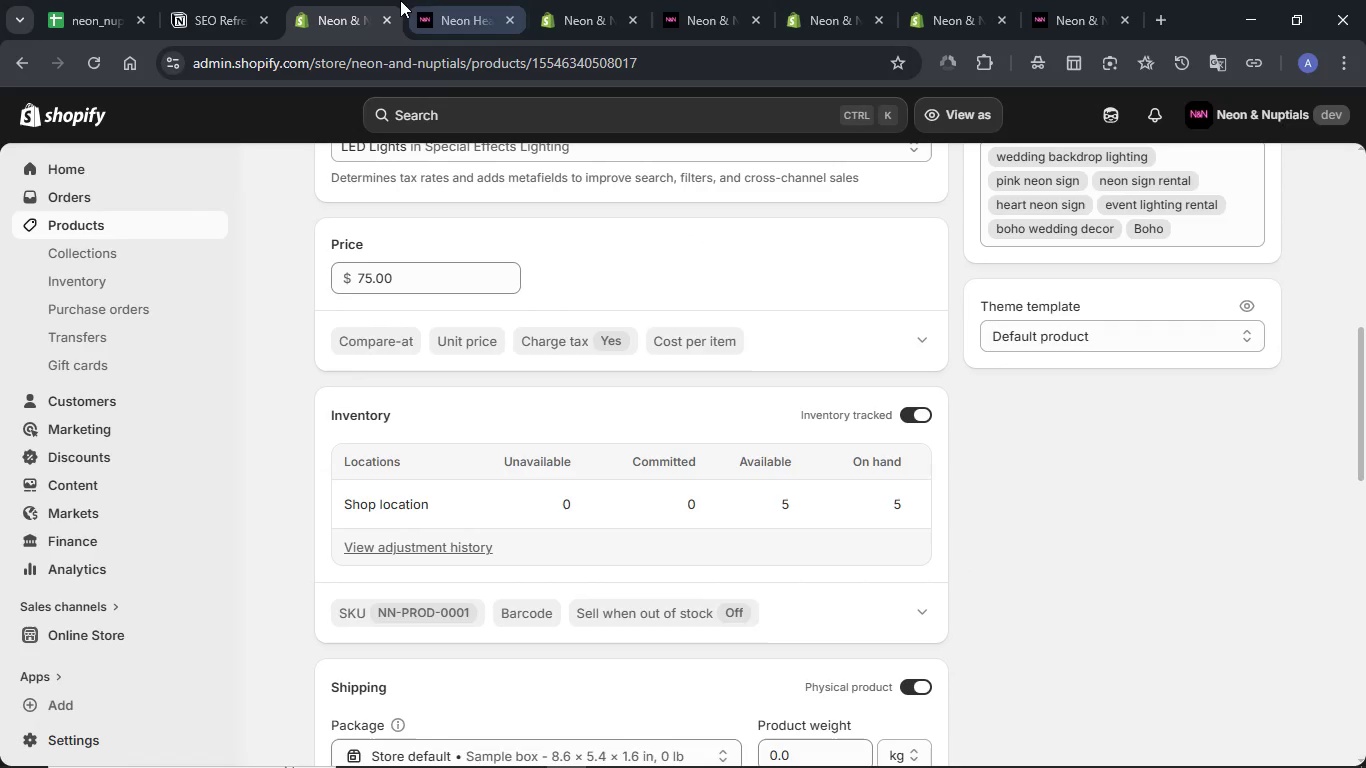 
left_click([437, 0])
 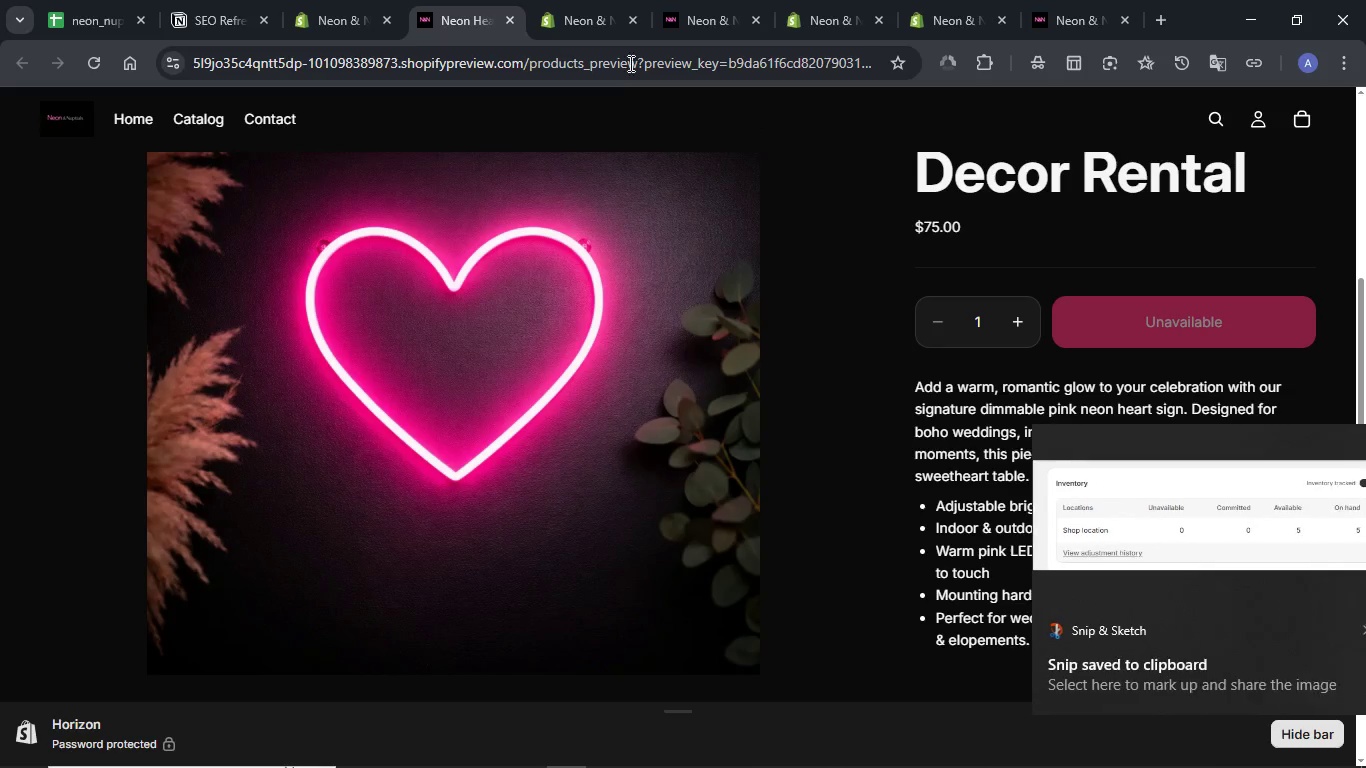 
left_click([346, 0])
 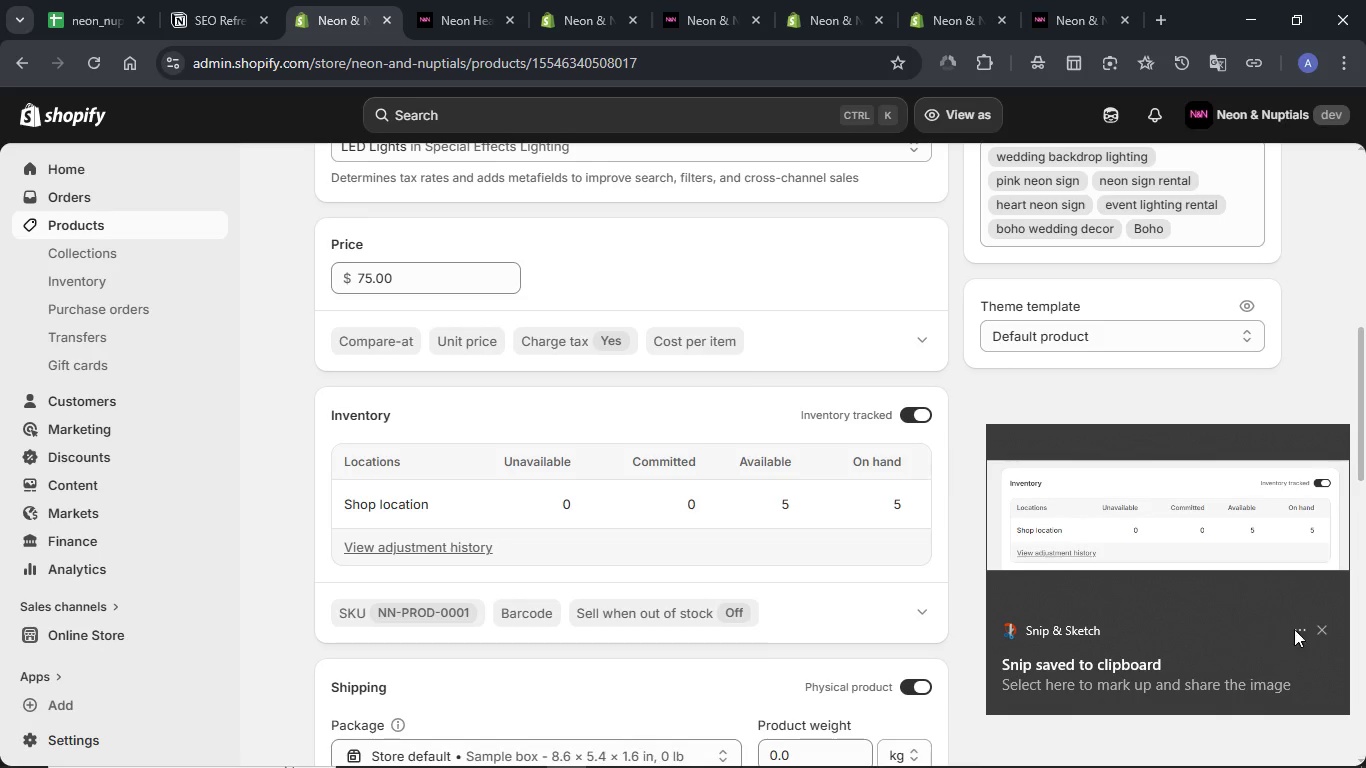 
left_click([1319, 629])
 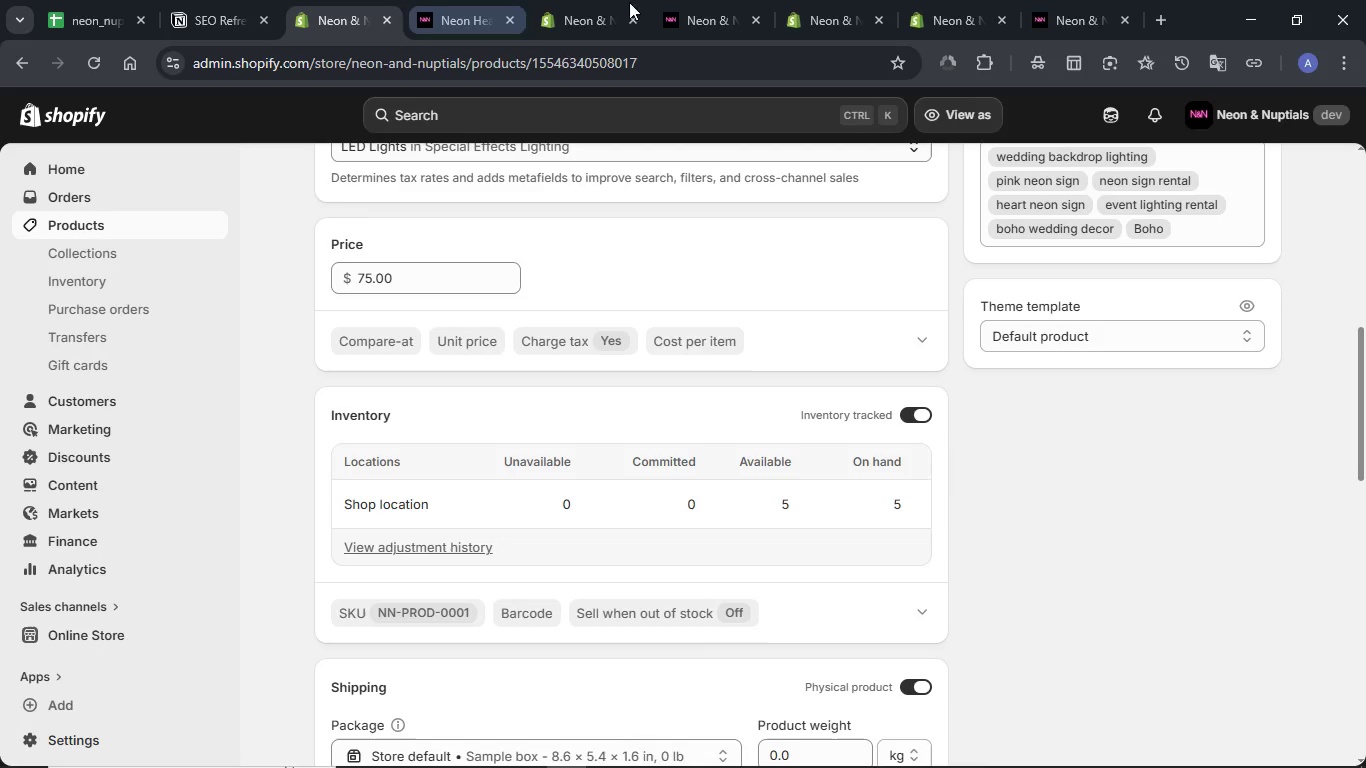 
left_click([807, 0])
 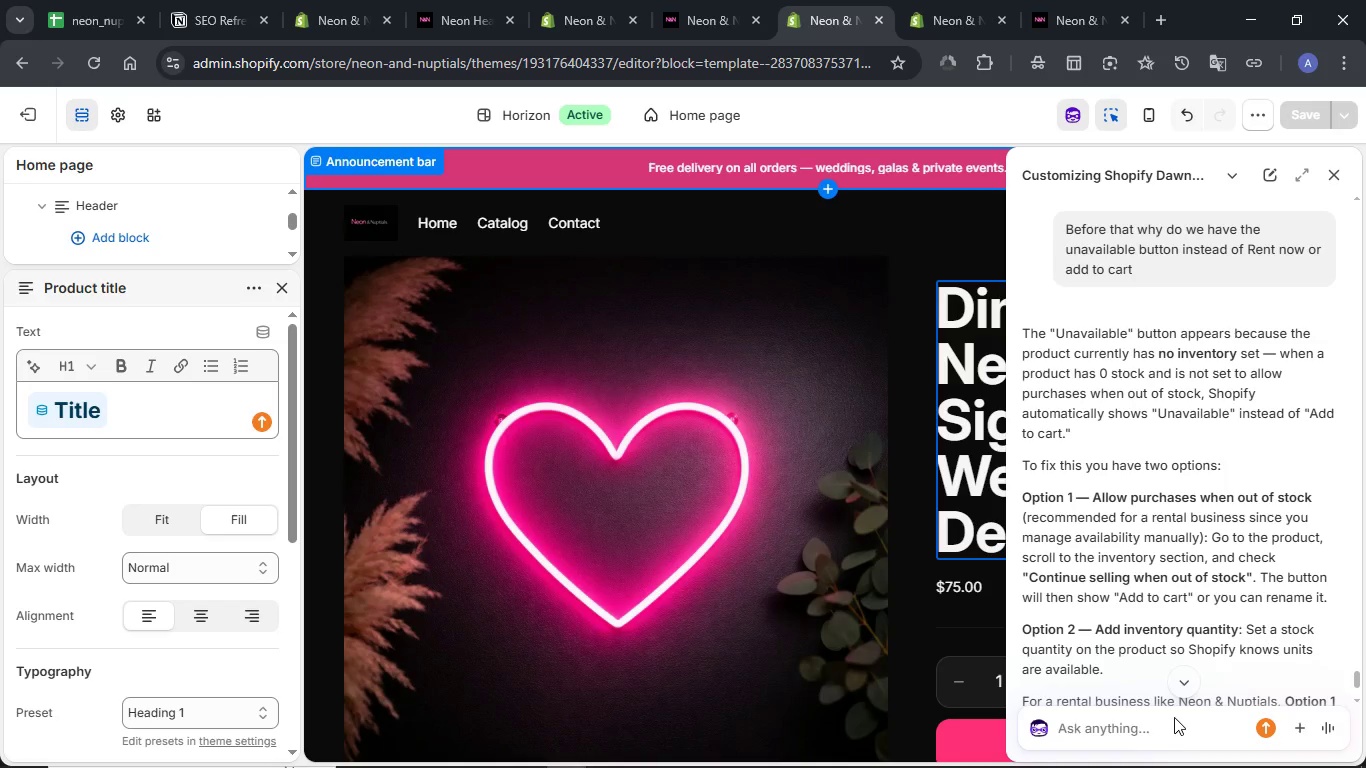 
scroll: coordinate [1158, 662], scroll_direction: down, amount: 5.0
 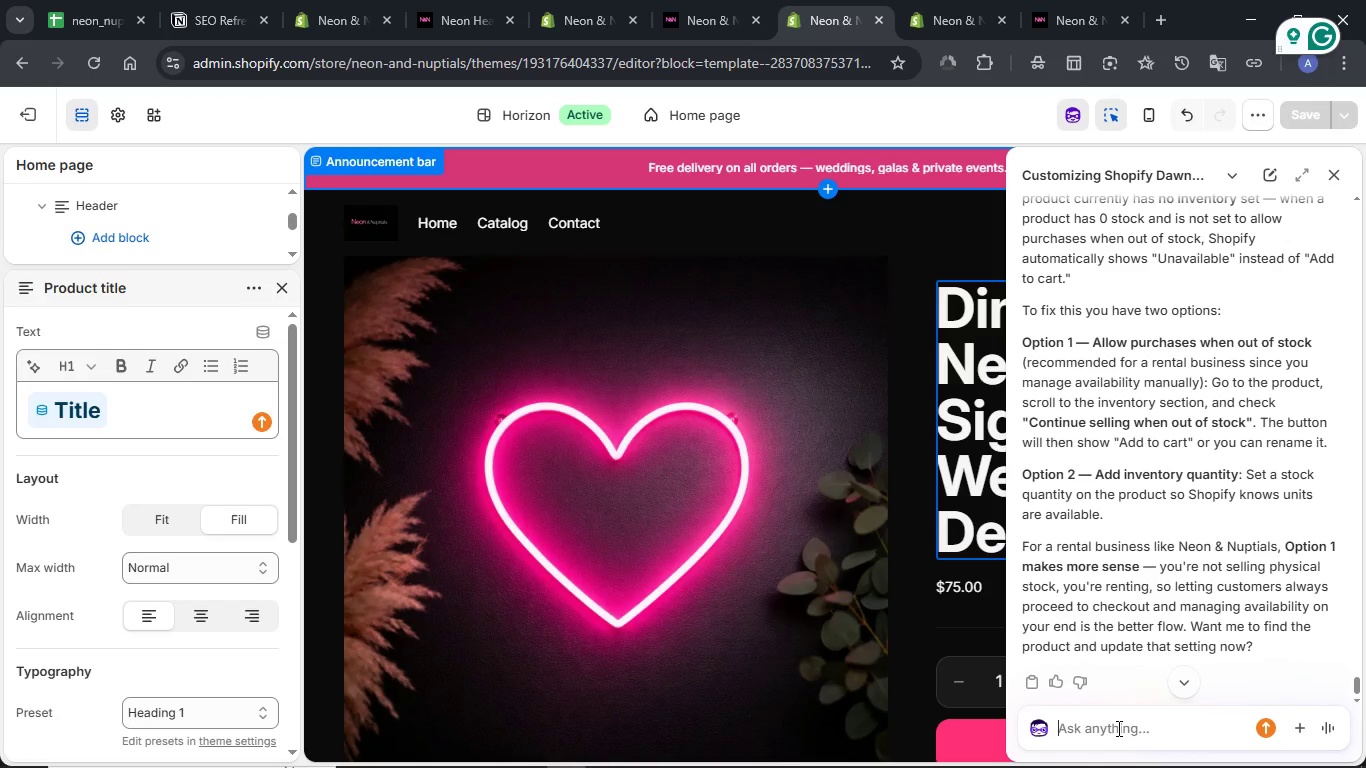 
type(But here is its stock)
 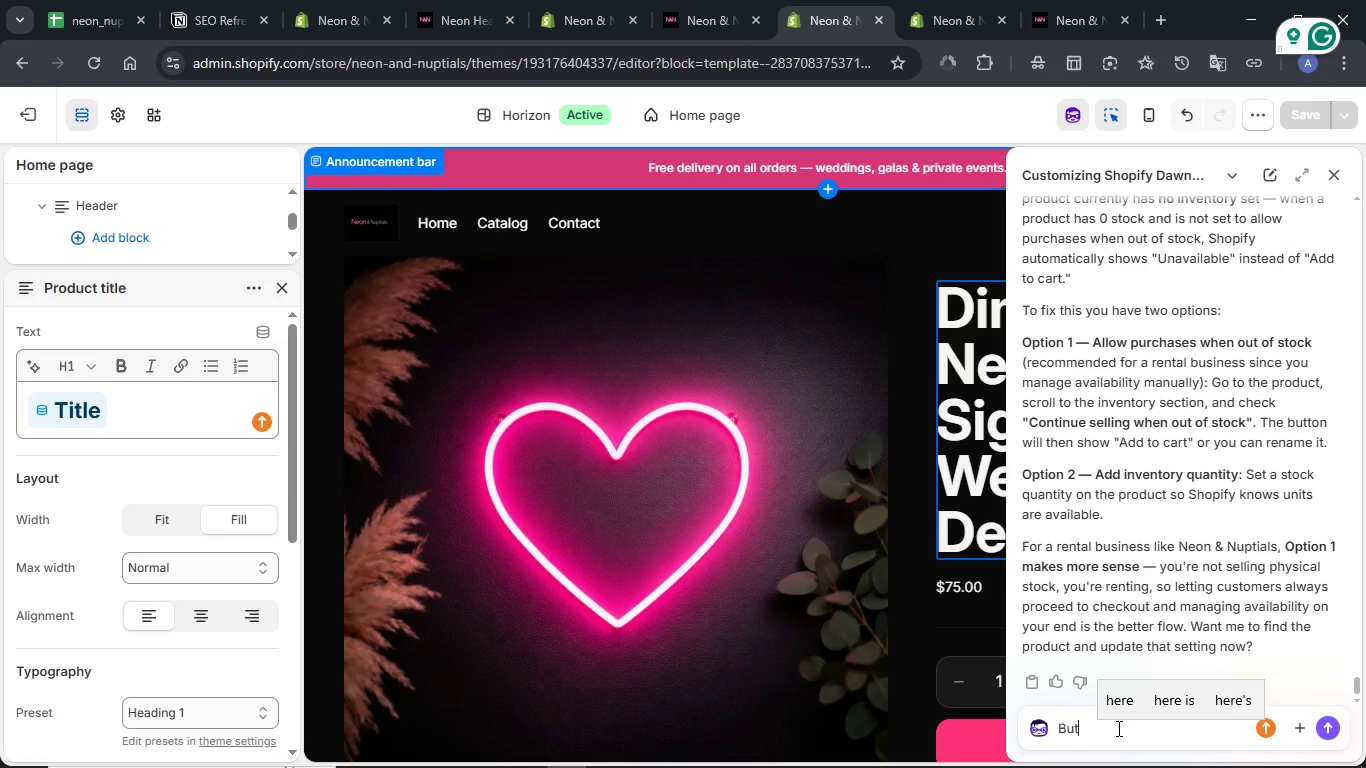 
key(Control+V)
 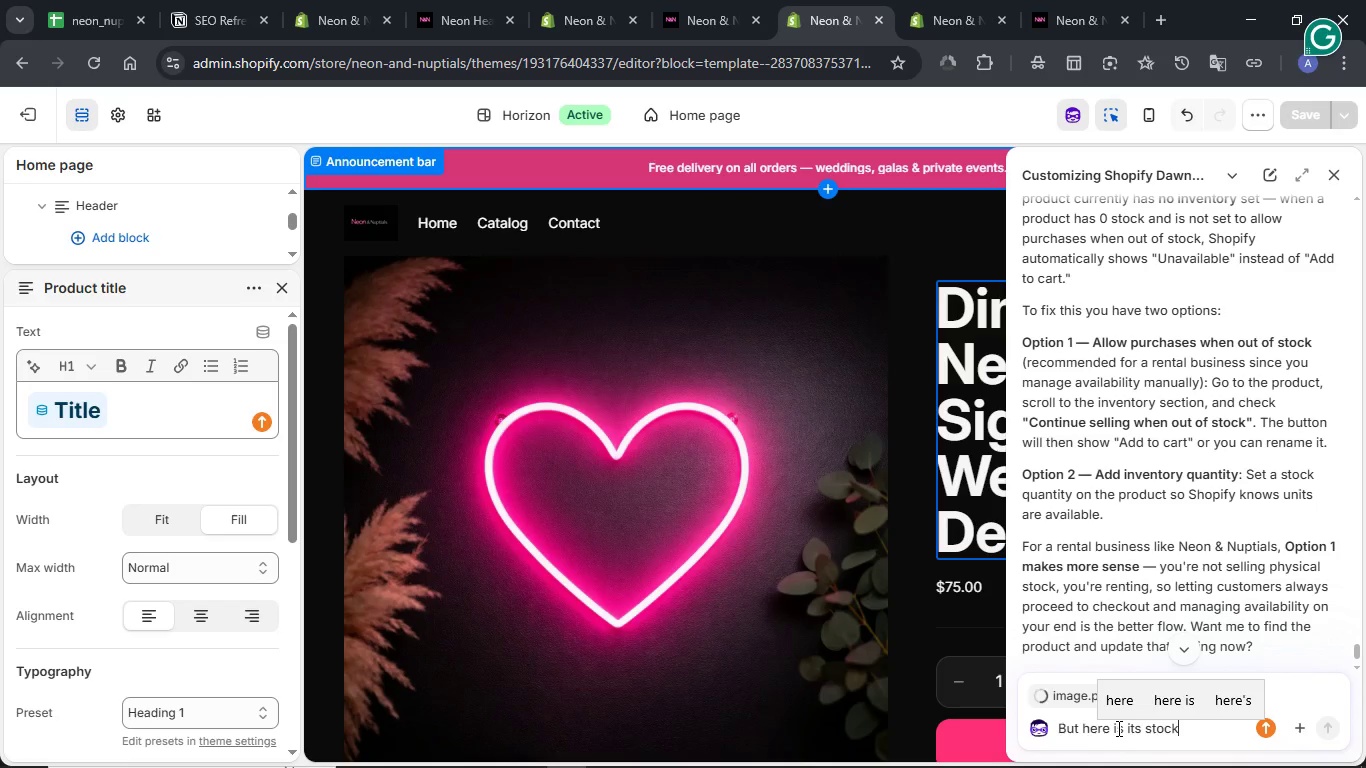 
wait(13.08)
 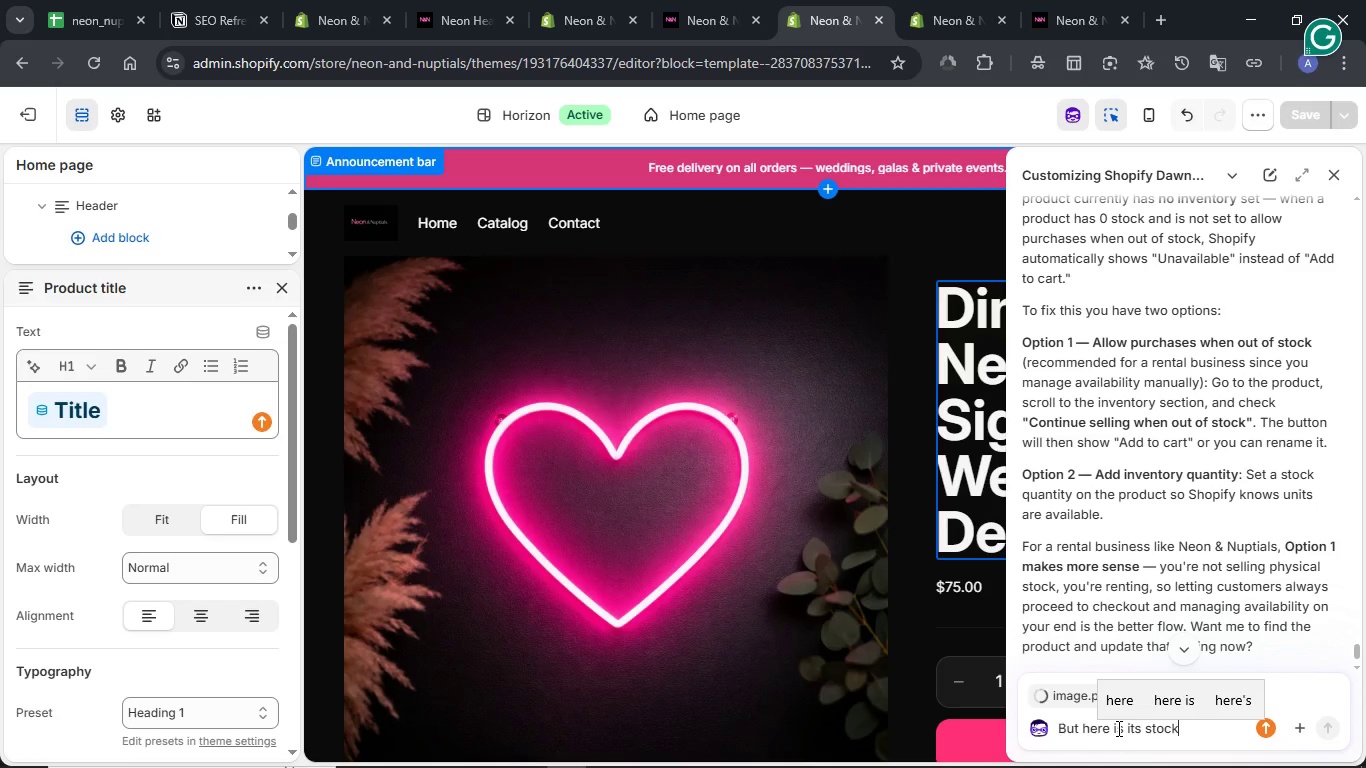 
key(NumpadEnter)
 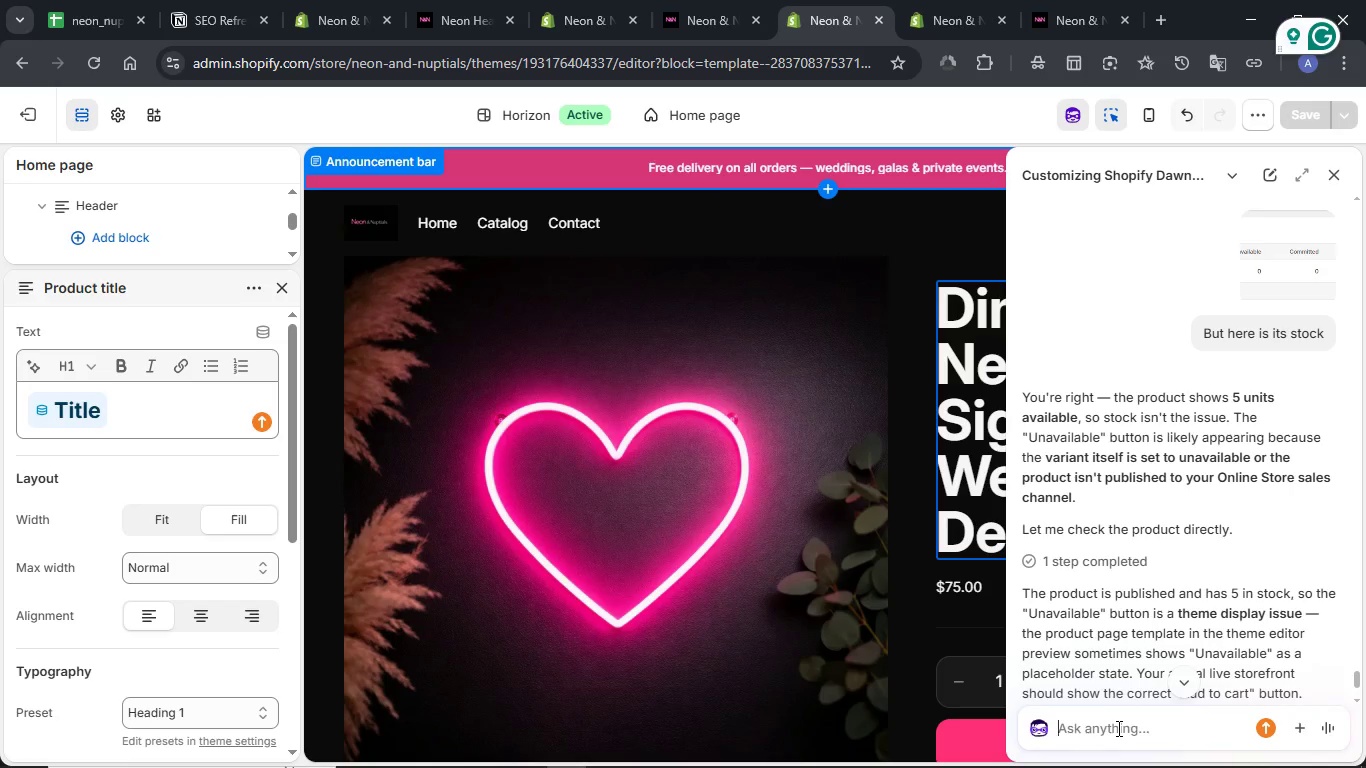 
wait(29.02)
 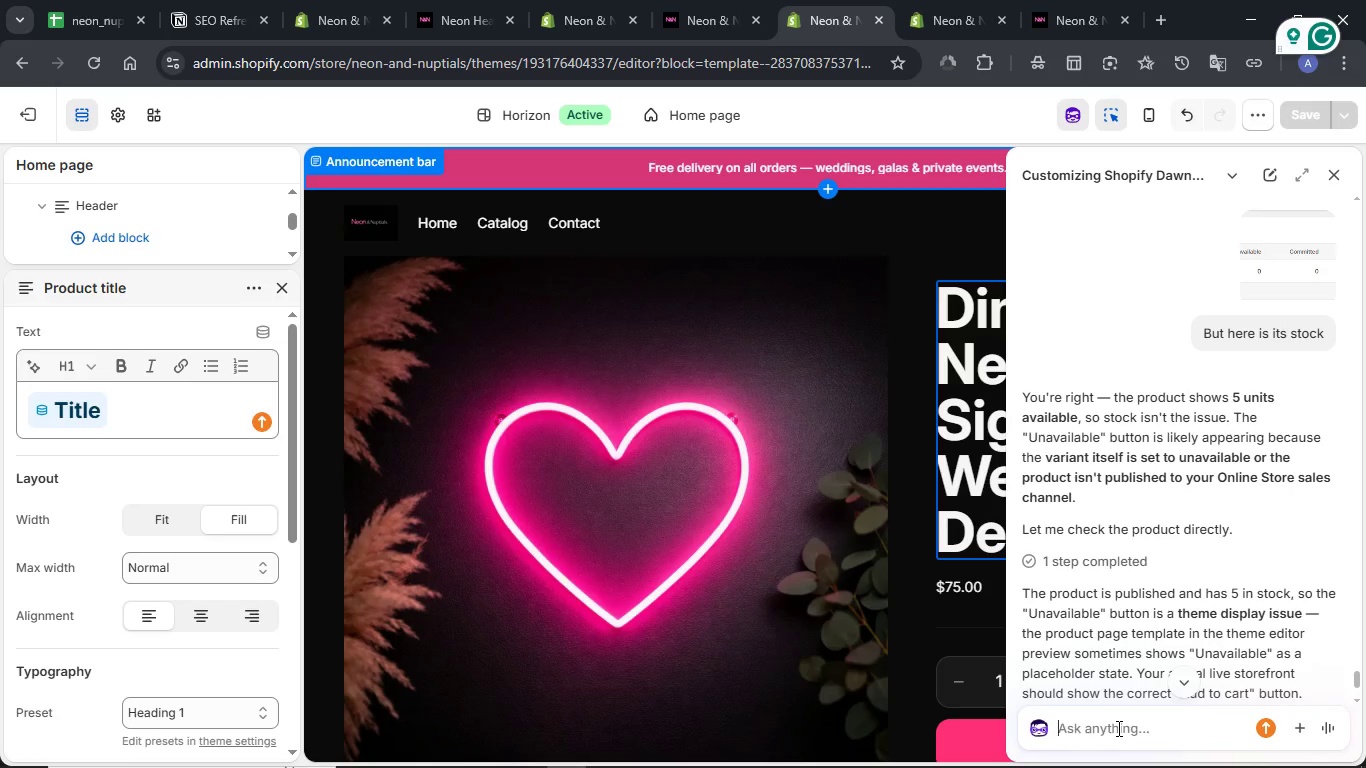 
scroll: coordinate [1200, 600], scroll_direction: down, amount: 2.0
 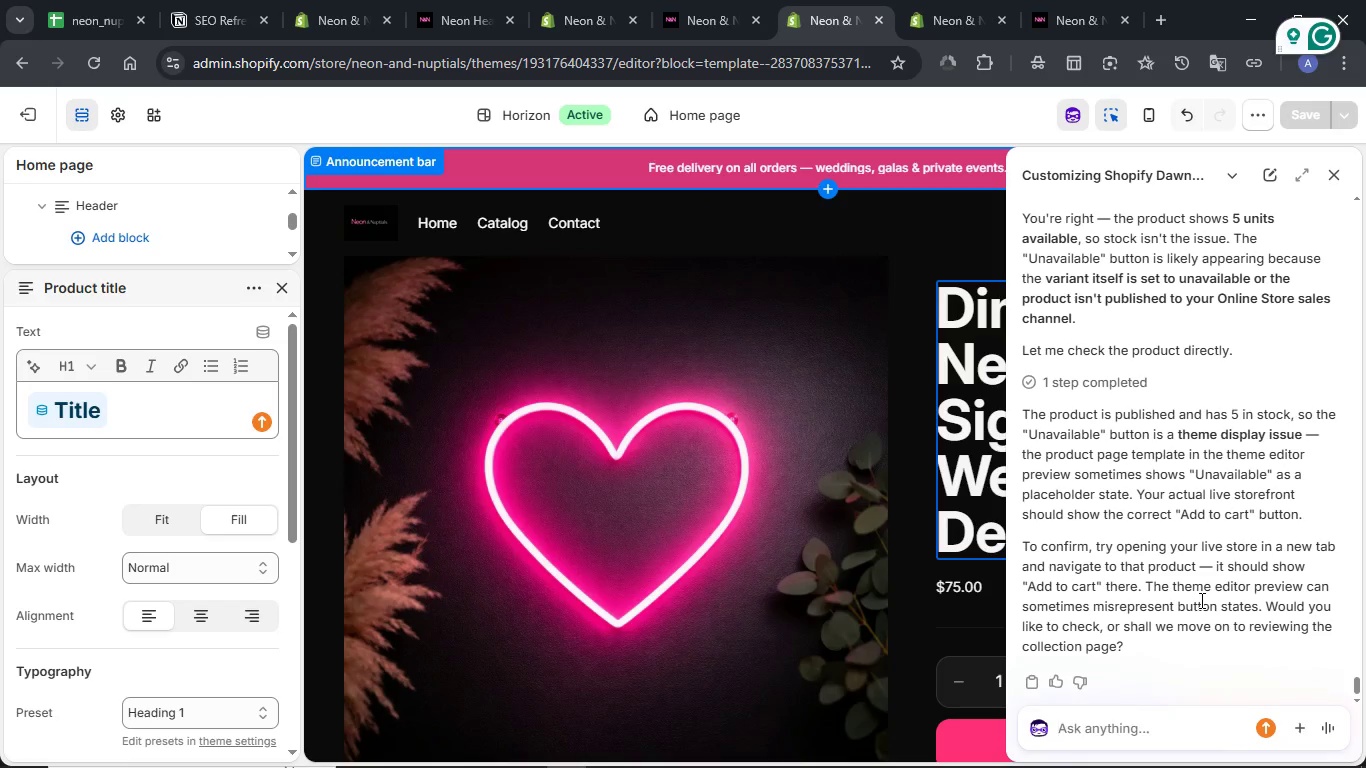 
wait(8.33)
 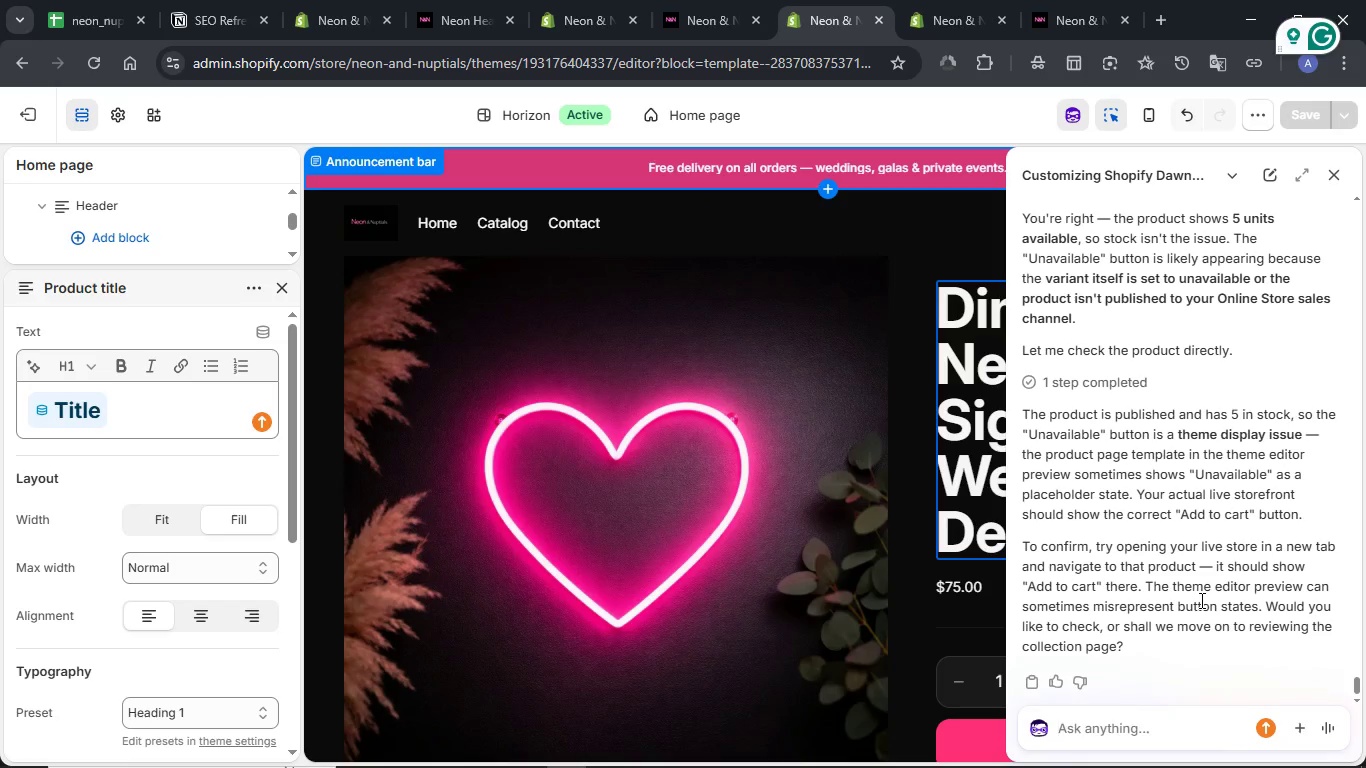 
left_click([580, 9])
 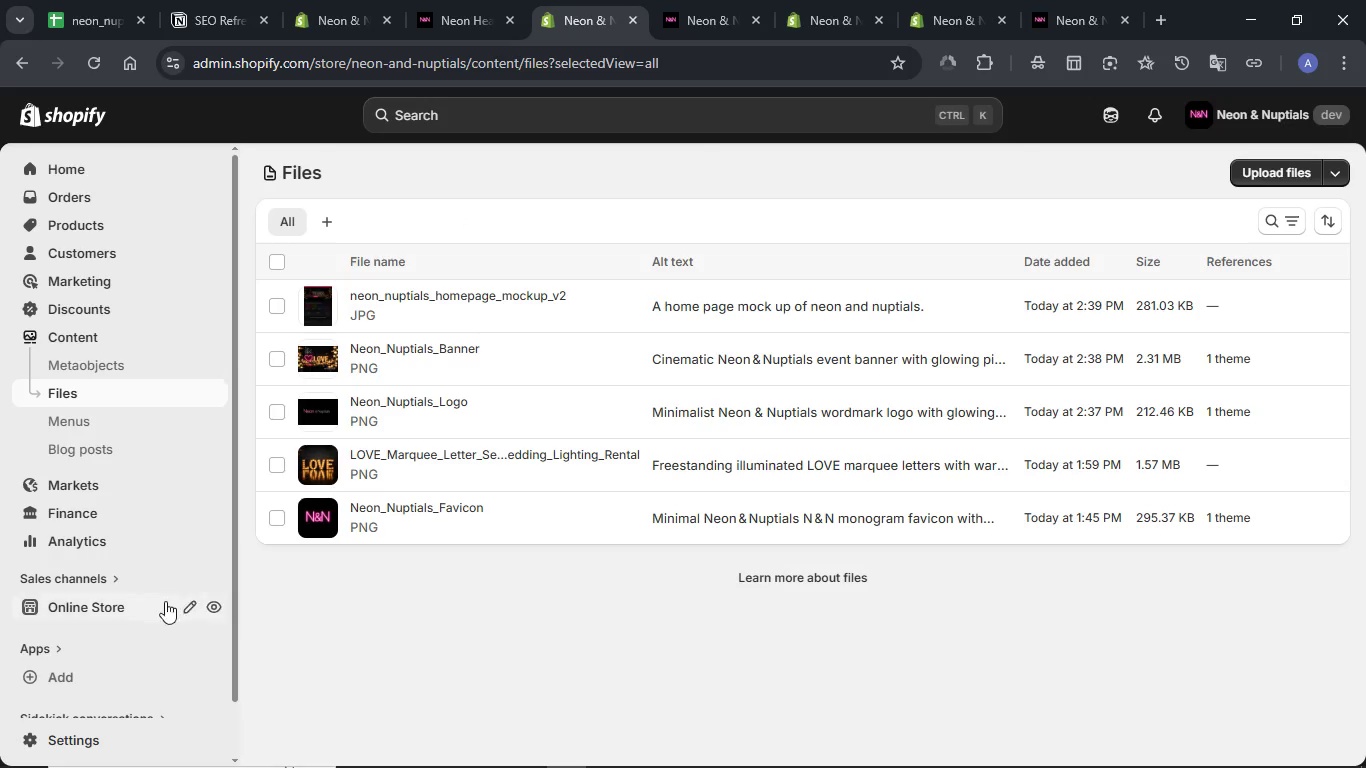 
left_click([211, 607])
 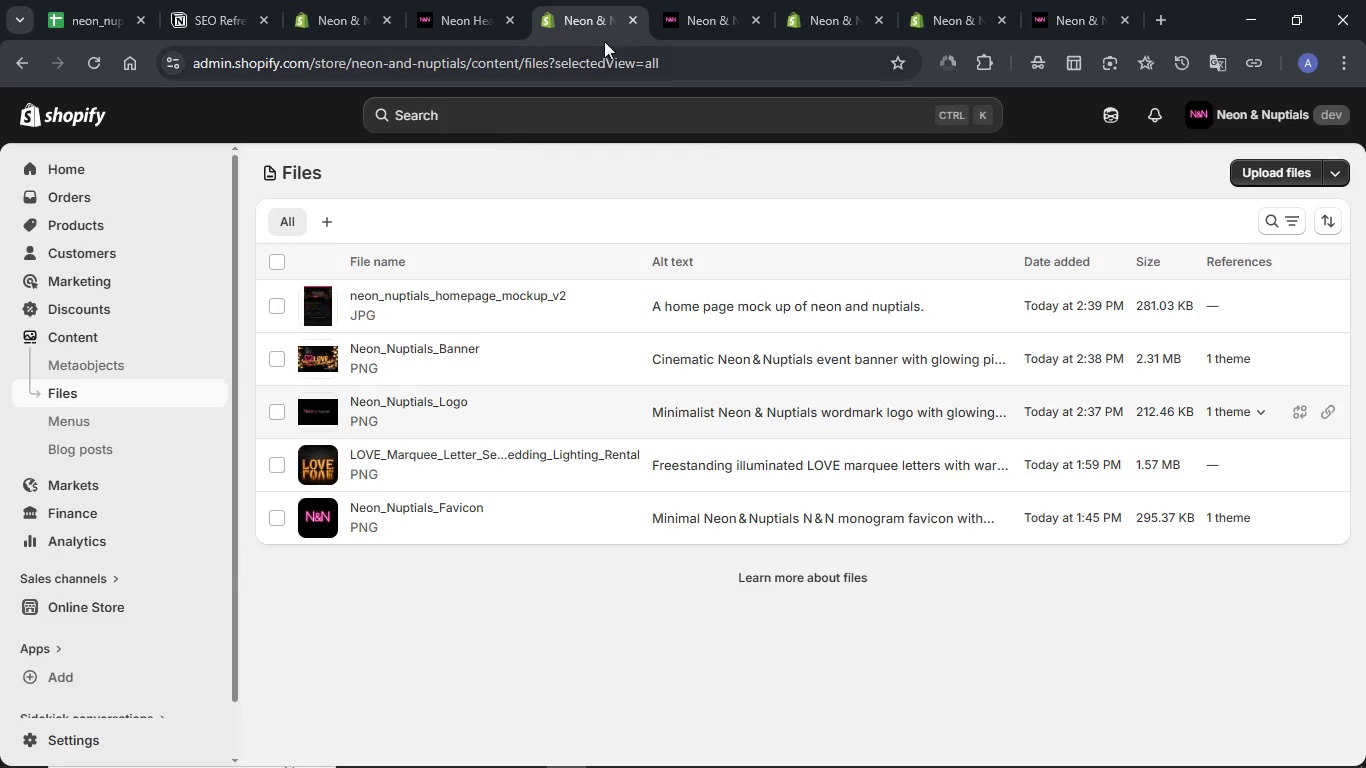 
mouse_move([634, 53])
 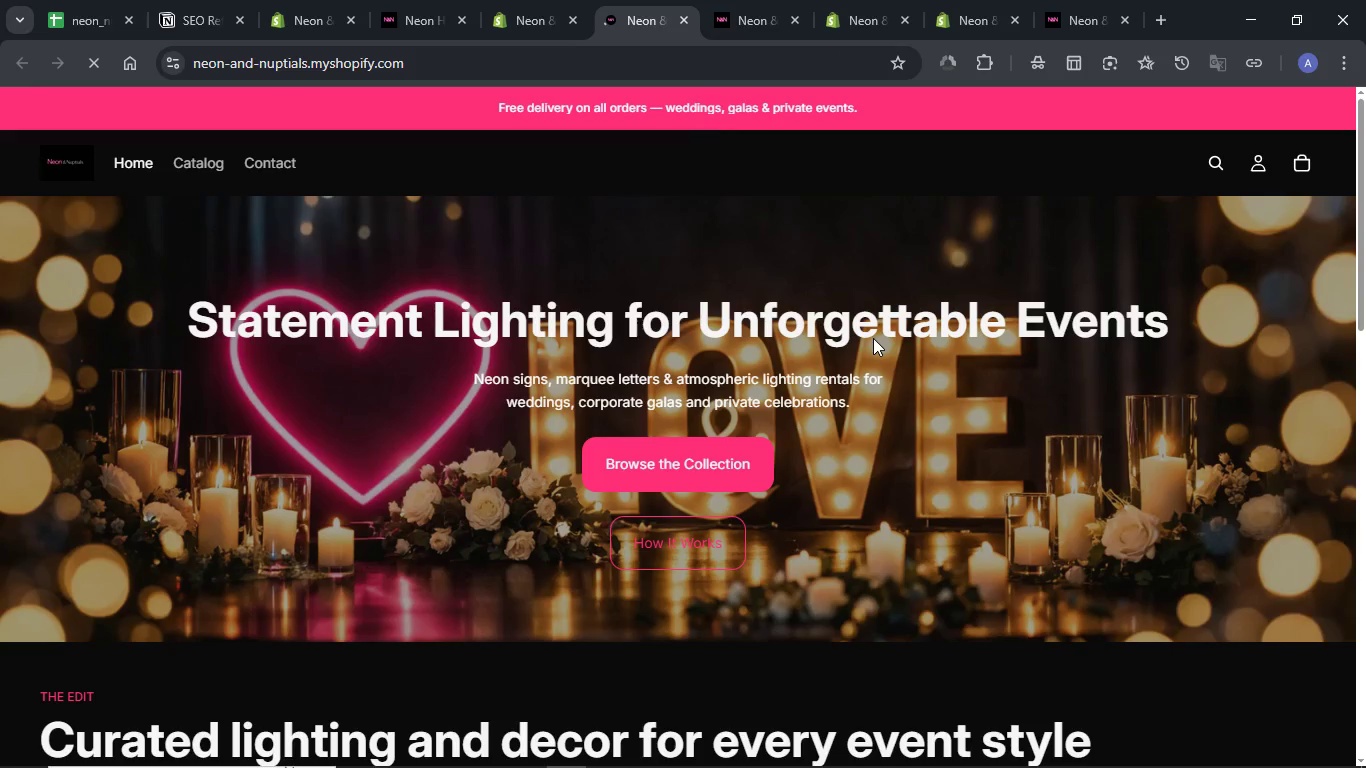 
scroll: coordinate [874, 333], scroll_direction: down, amount: 4.0
 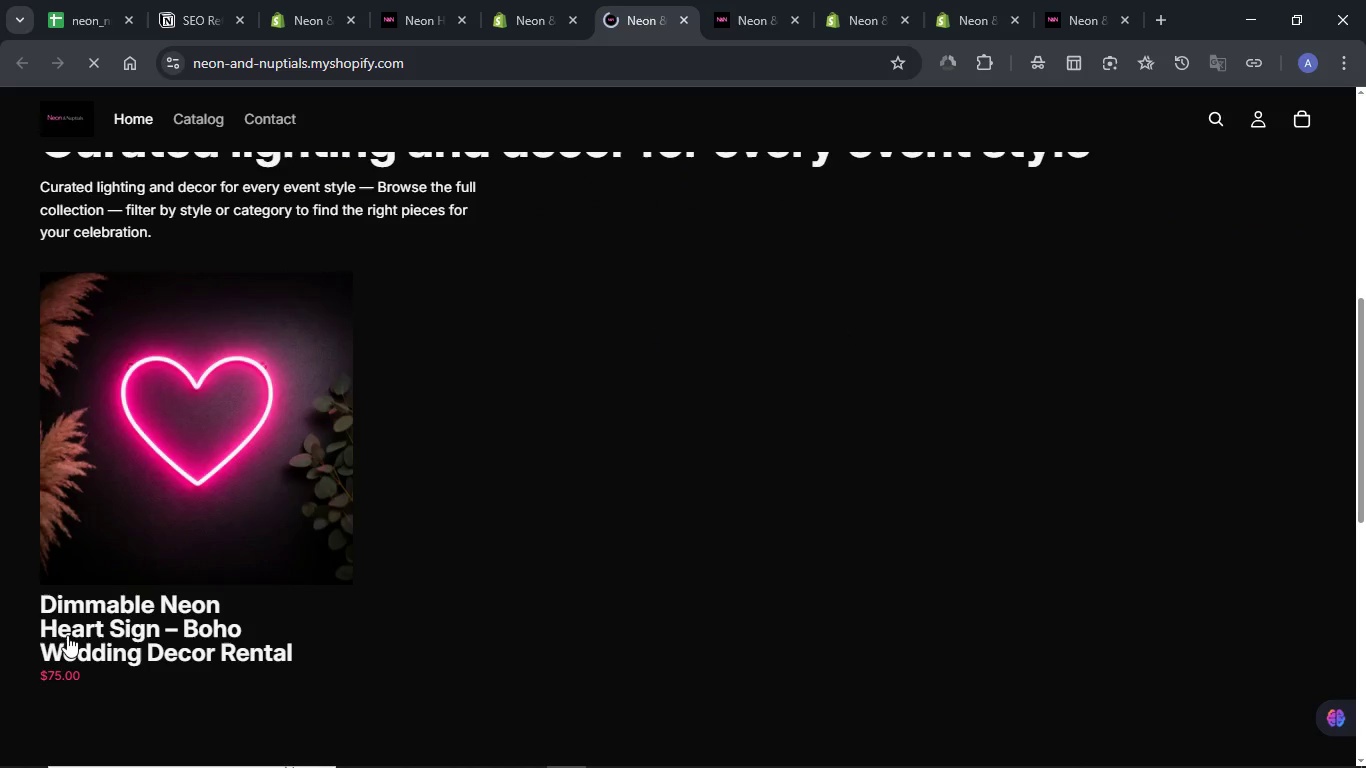 
left_click([128, 616])
 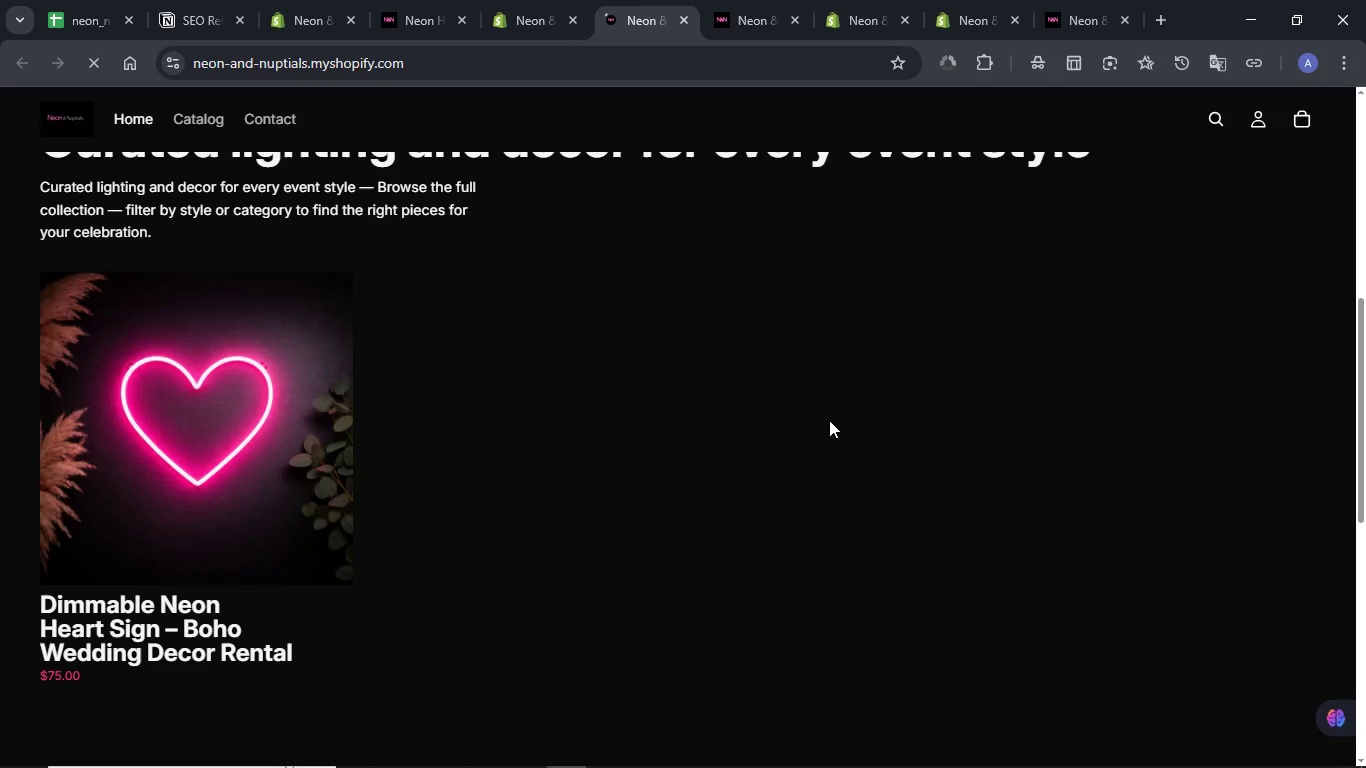 
scroll: coordinate [829, 421], scroll_direction: down, amount: 9.0
 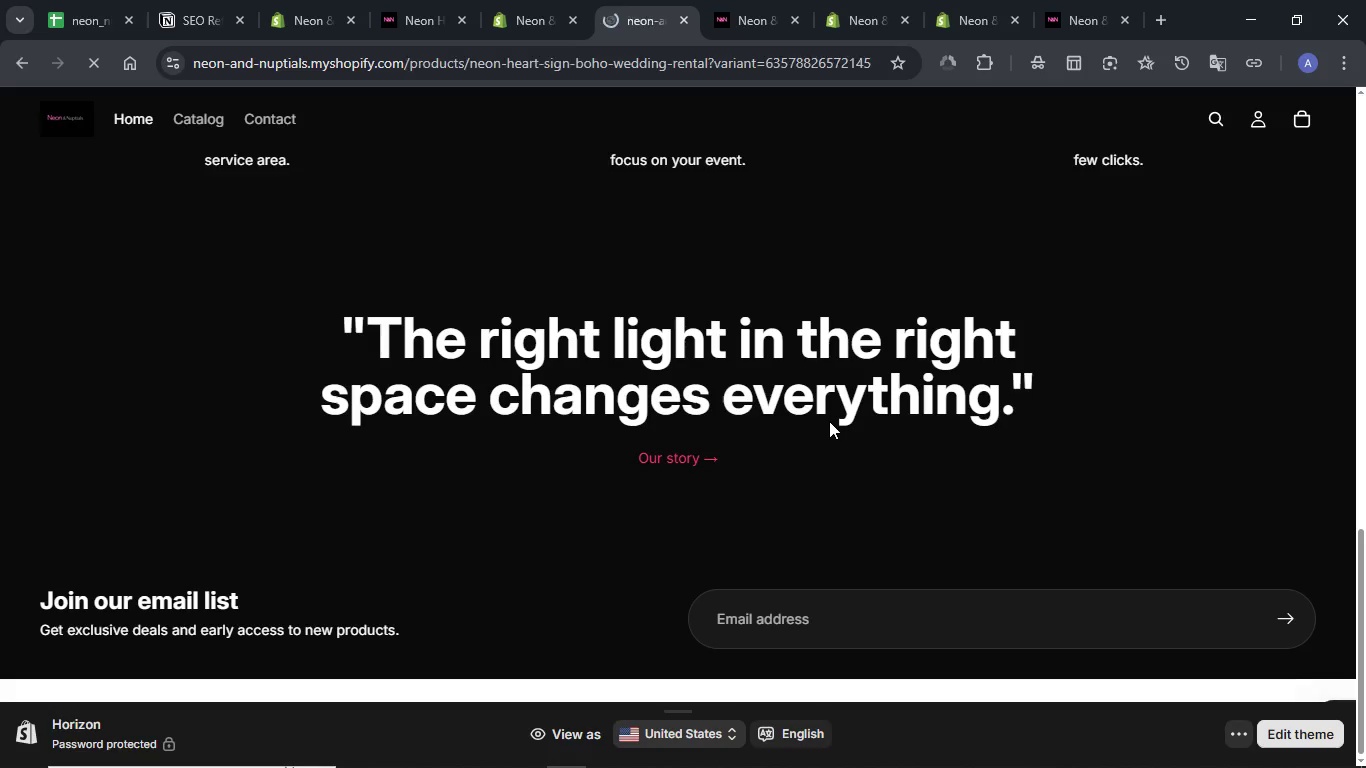 
scroll: coordinate [829, 421], scroll_direction: up, amount: 7.0
 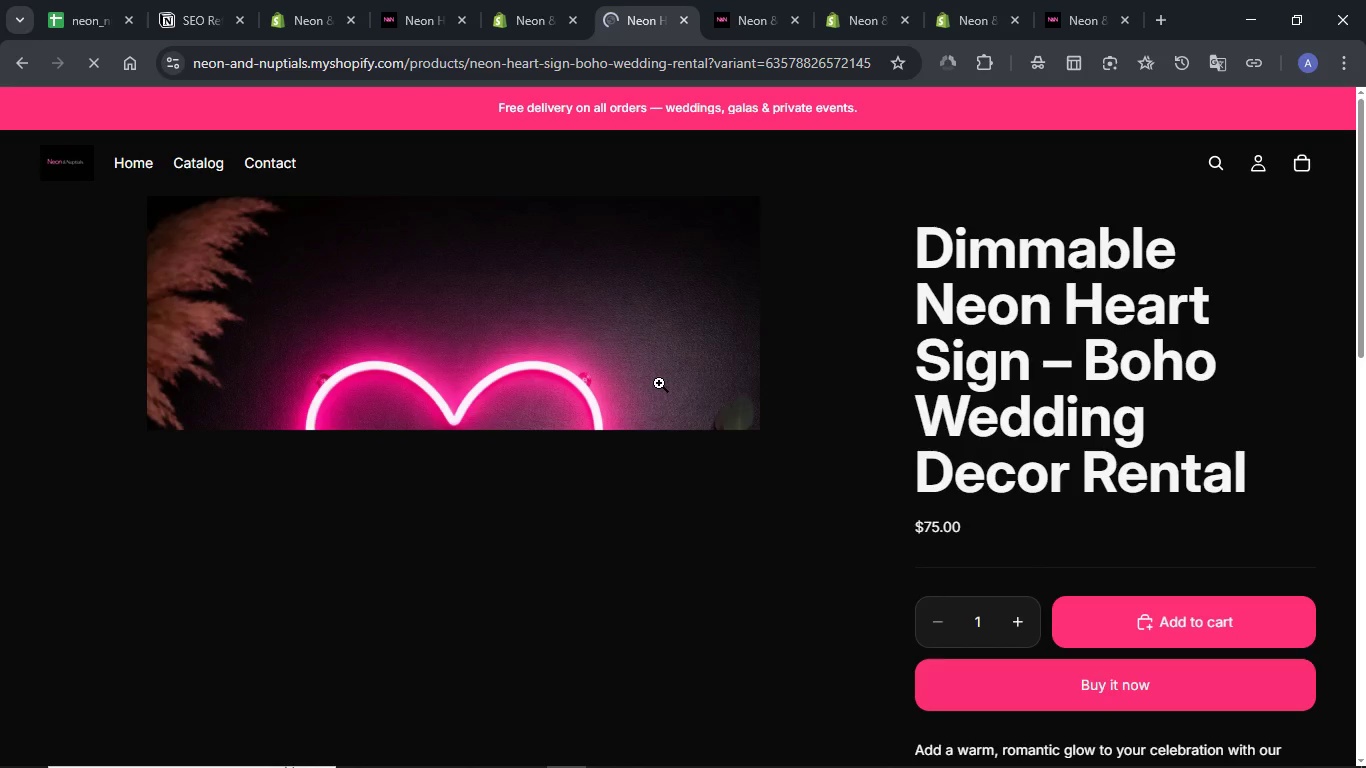 
scroll: coordinate [1066, 378], scroll_direction: down, amount: 9.0
 